 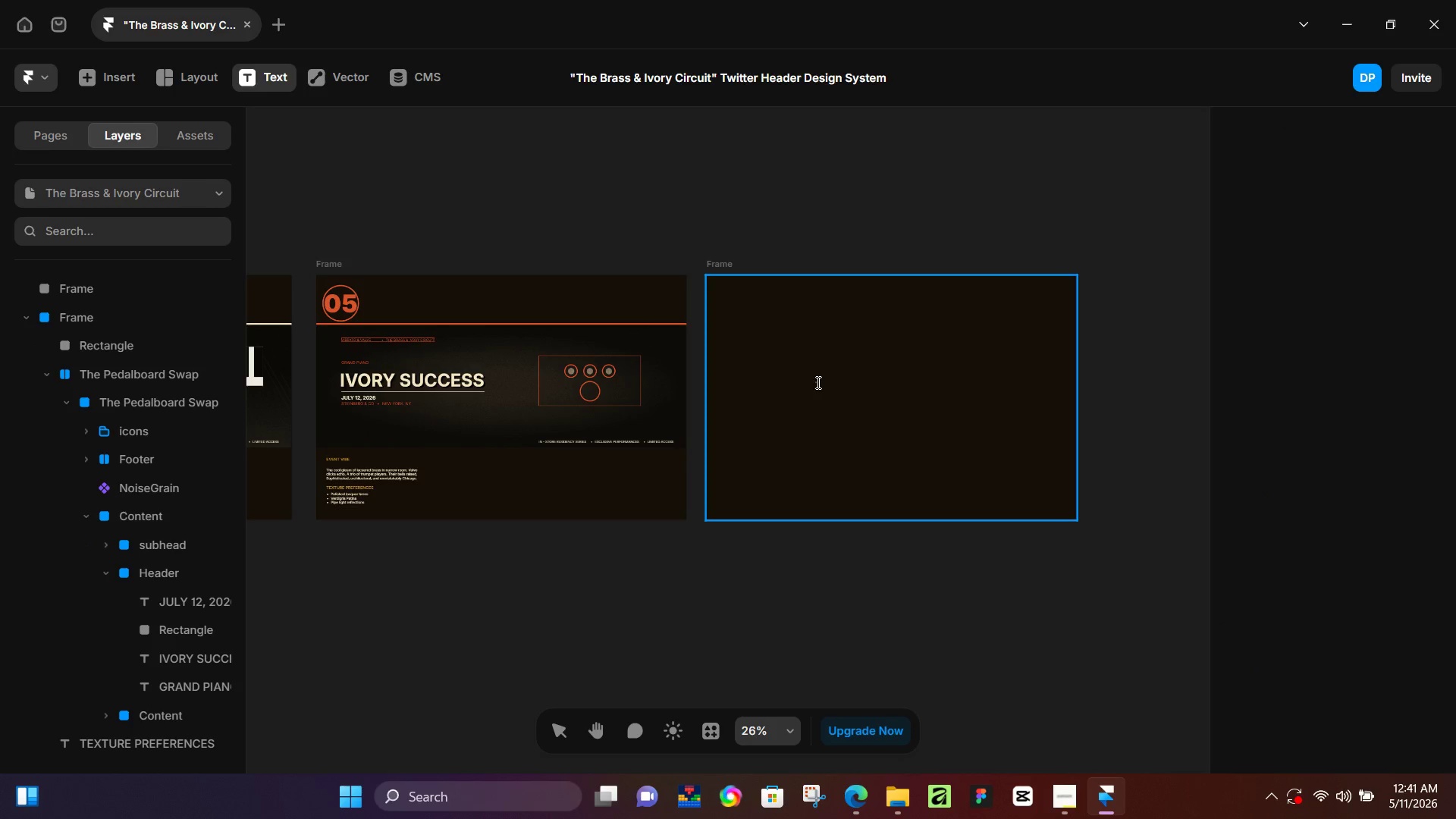 
left_click([817, 382])
 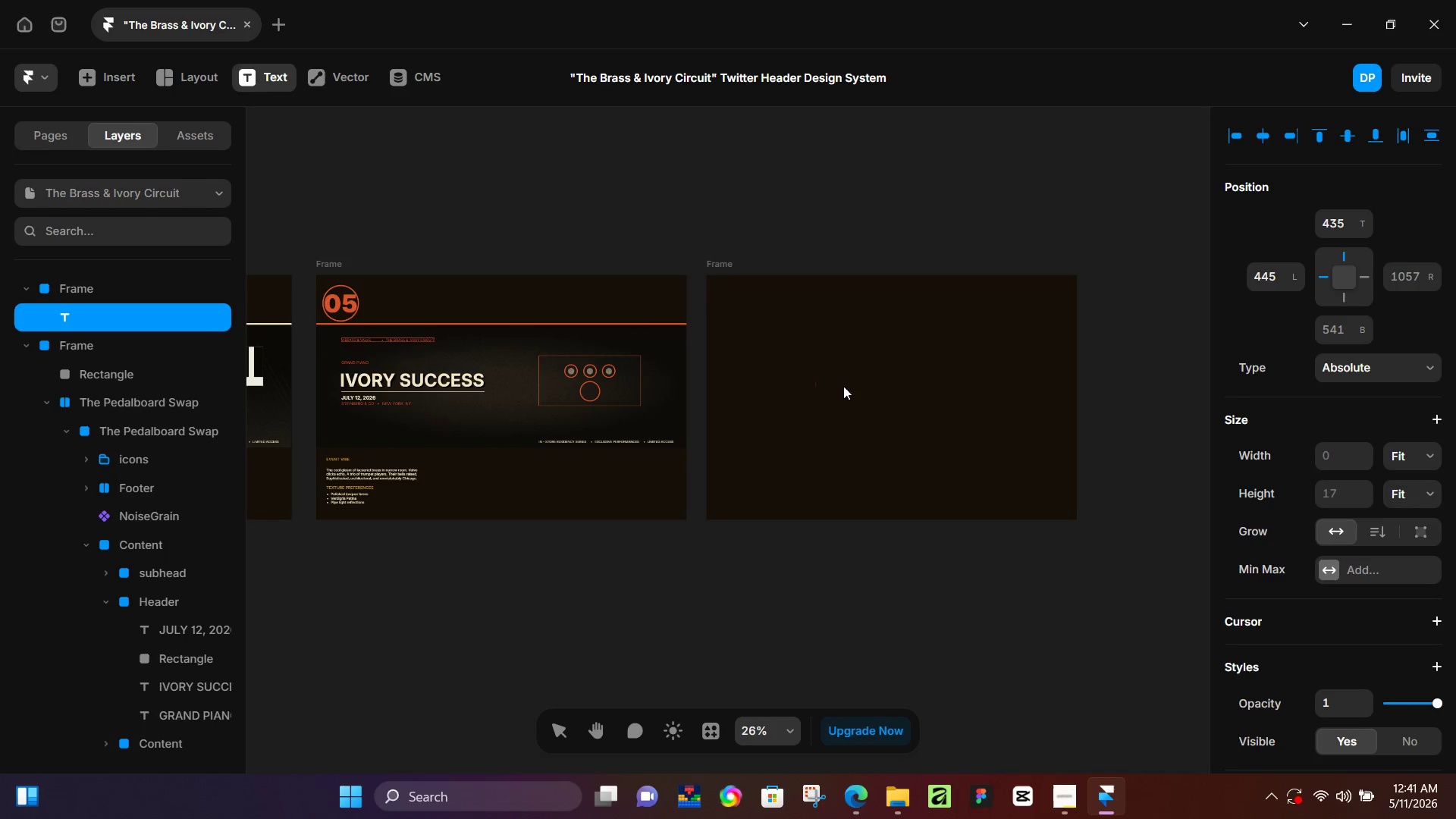 
key(Control+V)
 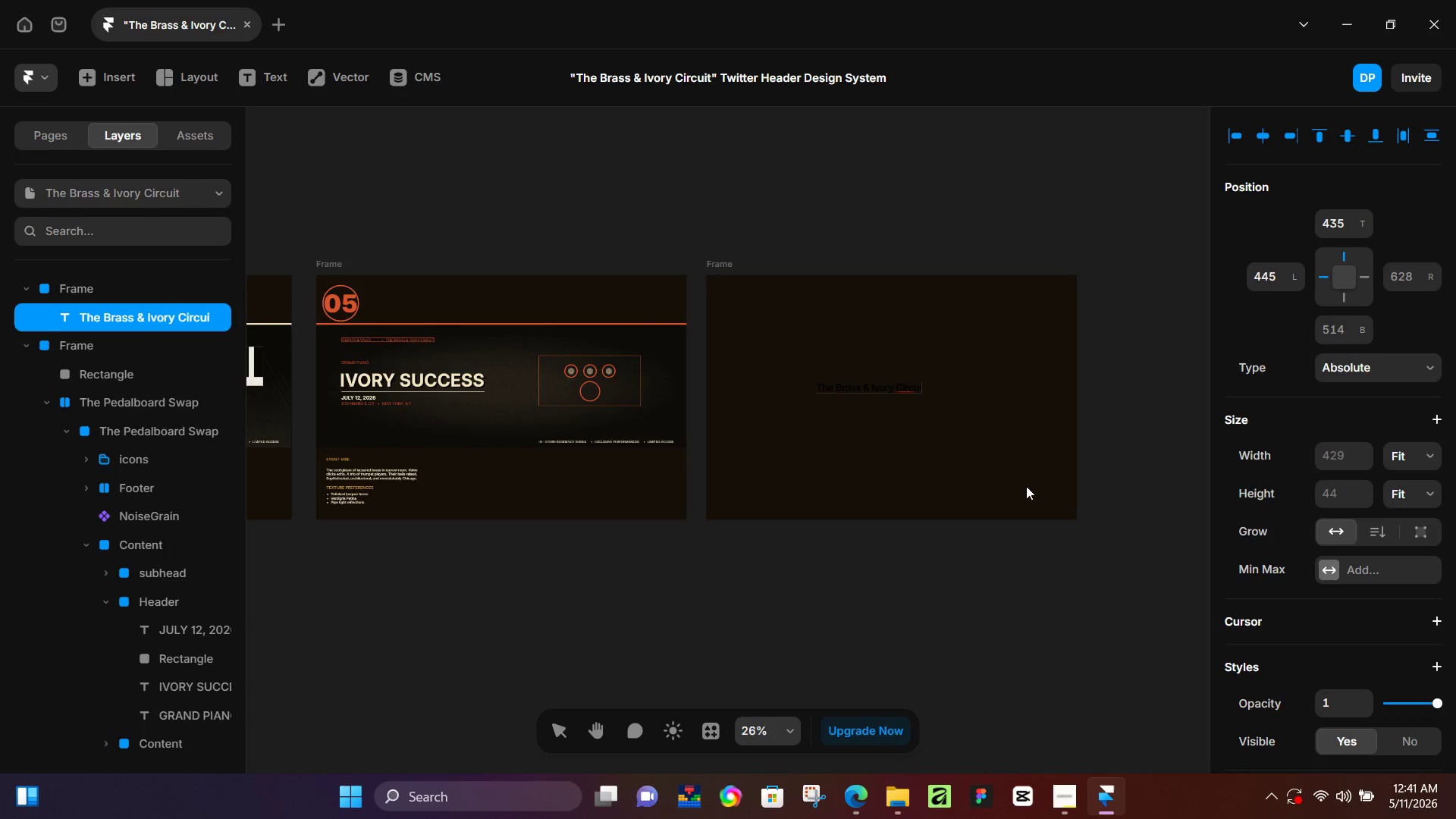 
key(Control+A)
 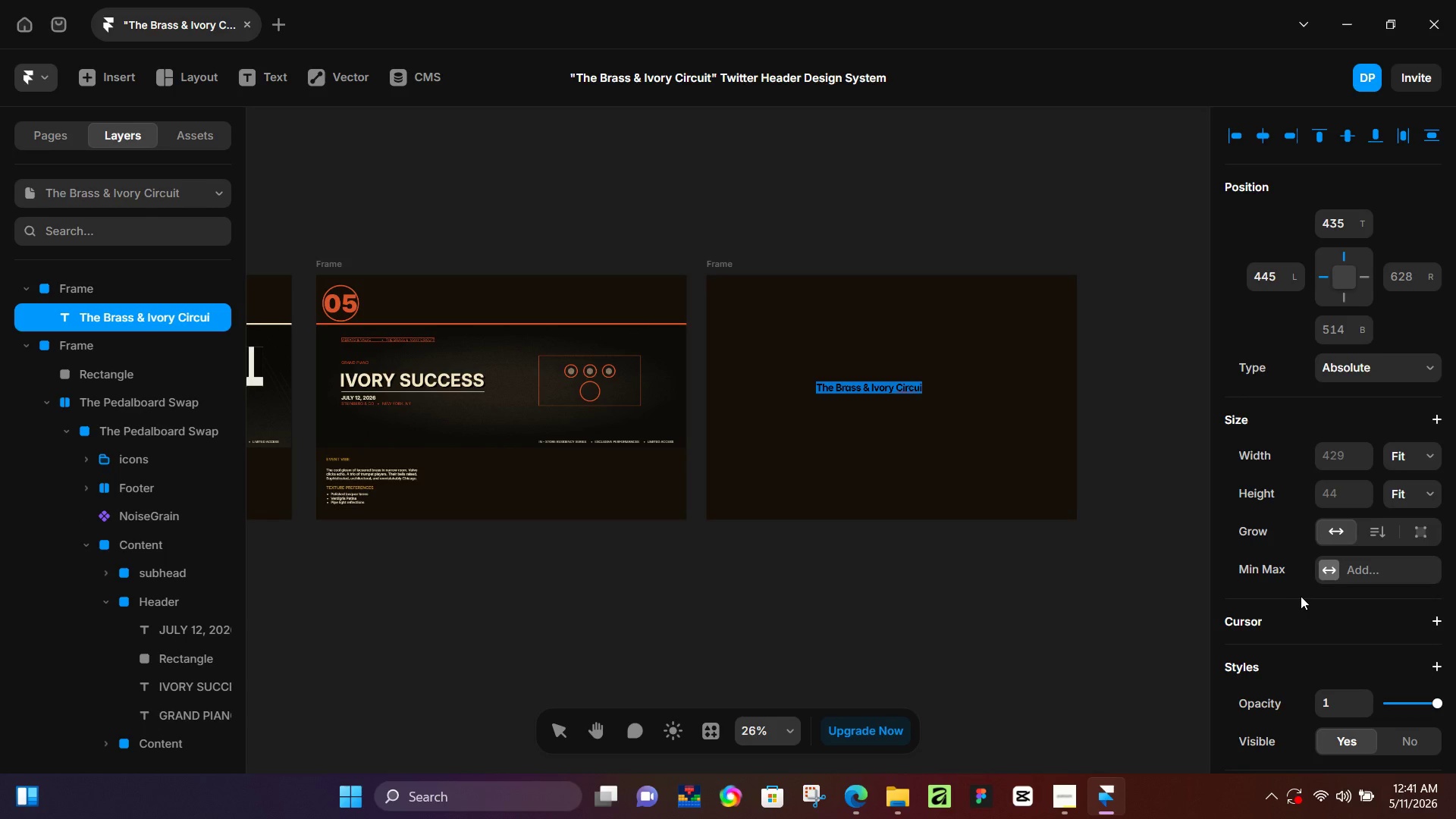 
scroll: coordinate [1301, 596], scroll_direction: down, amount: 4.0
 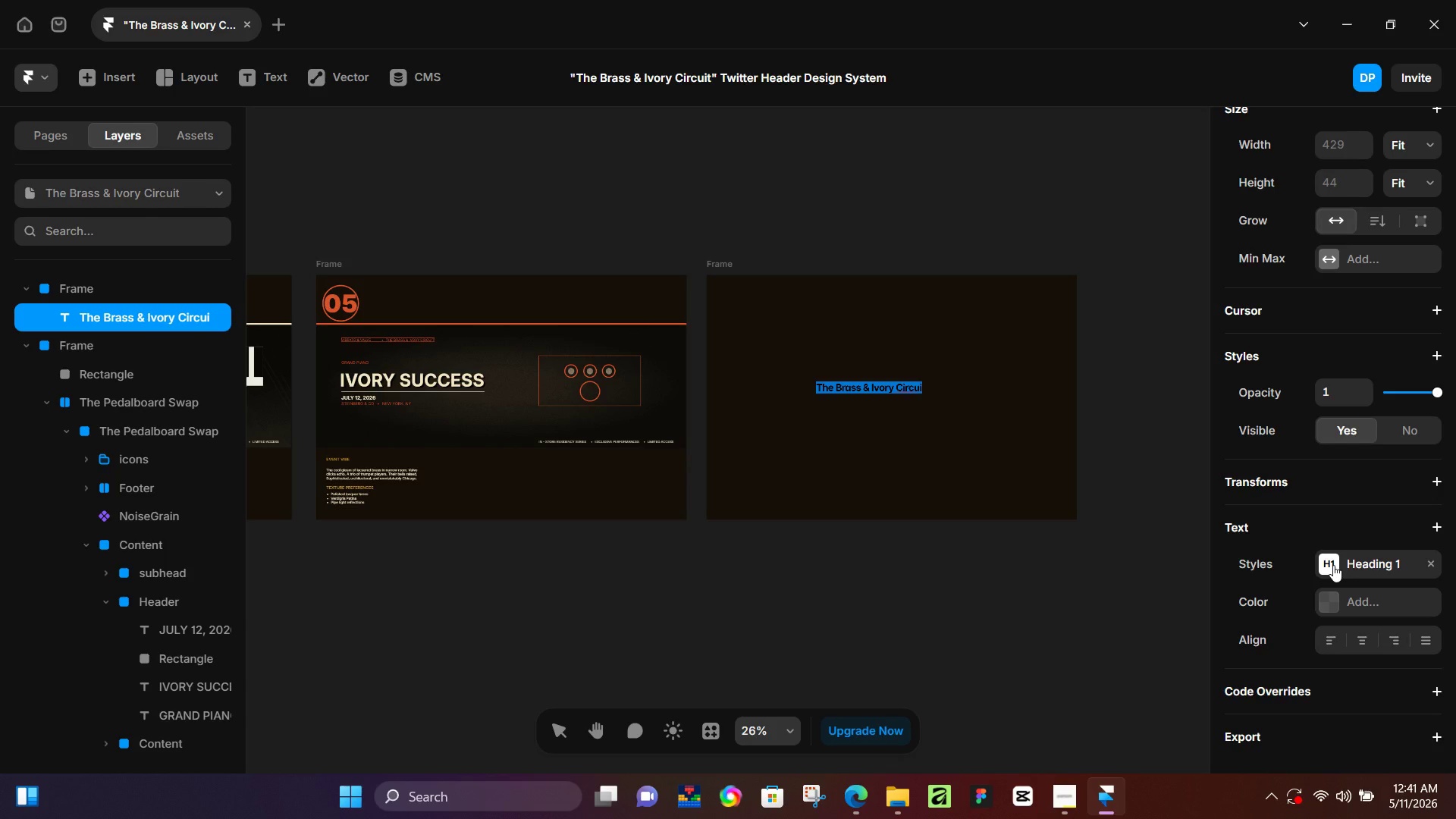 
left_click([1333, 565])
 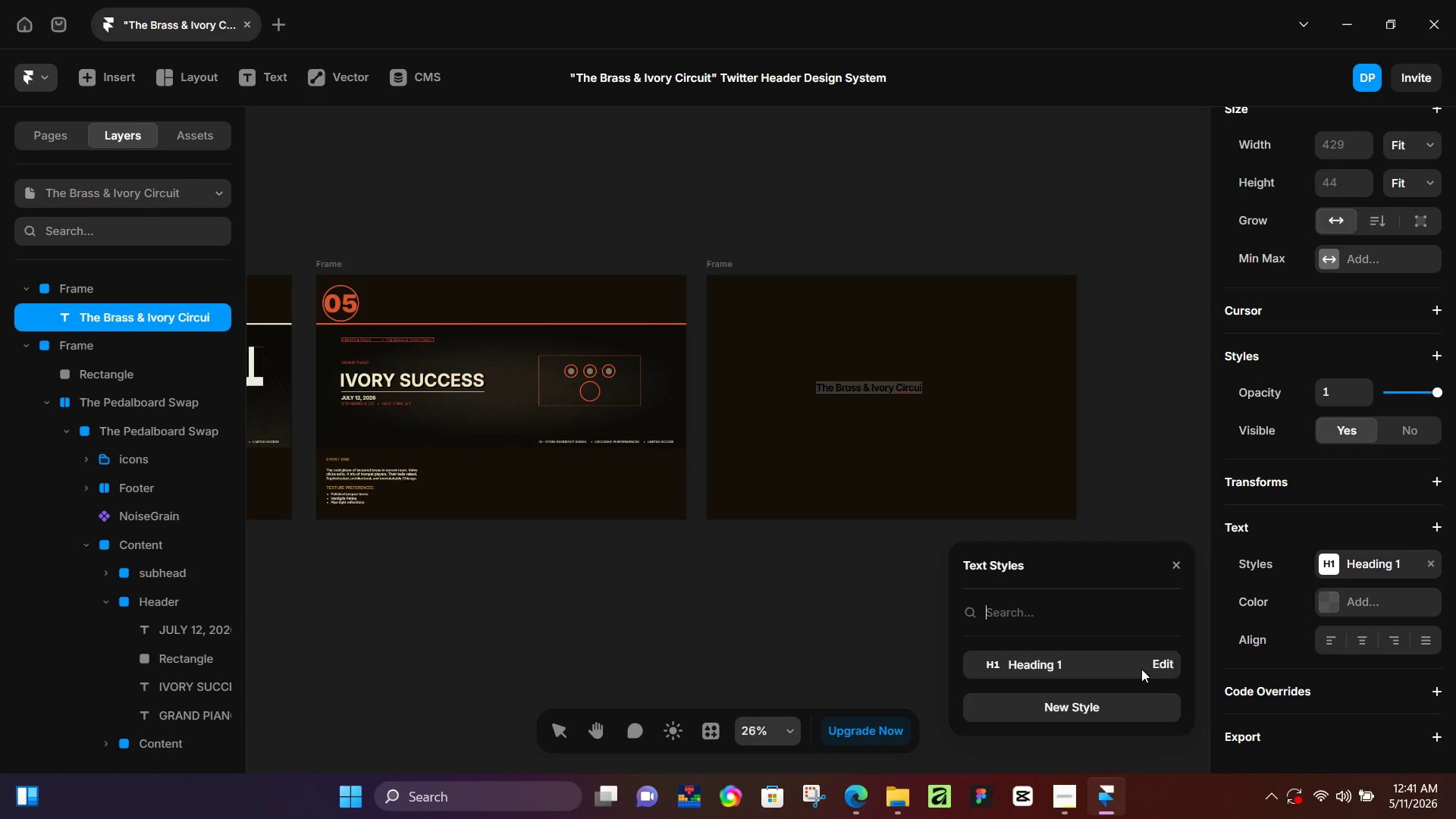 
left_click([1163, 667])
 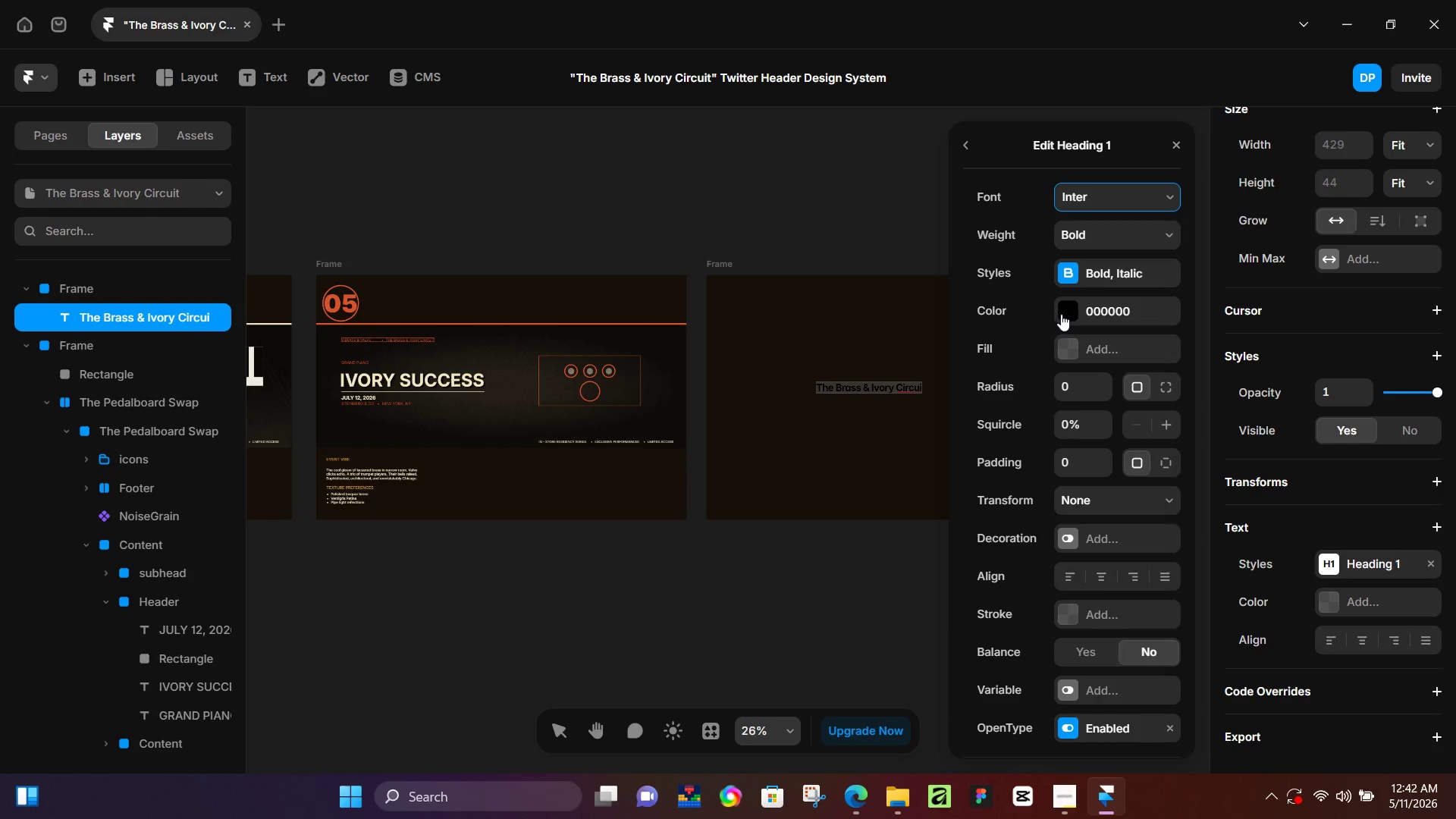 
left_click([1062, 315])
 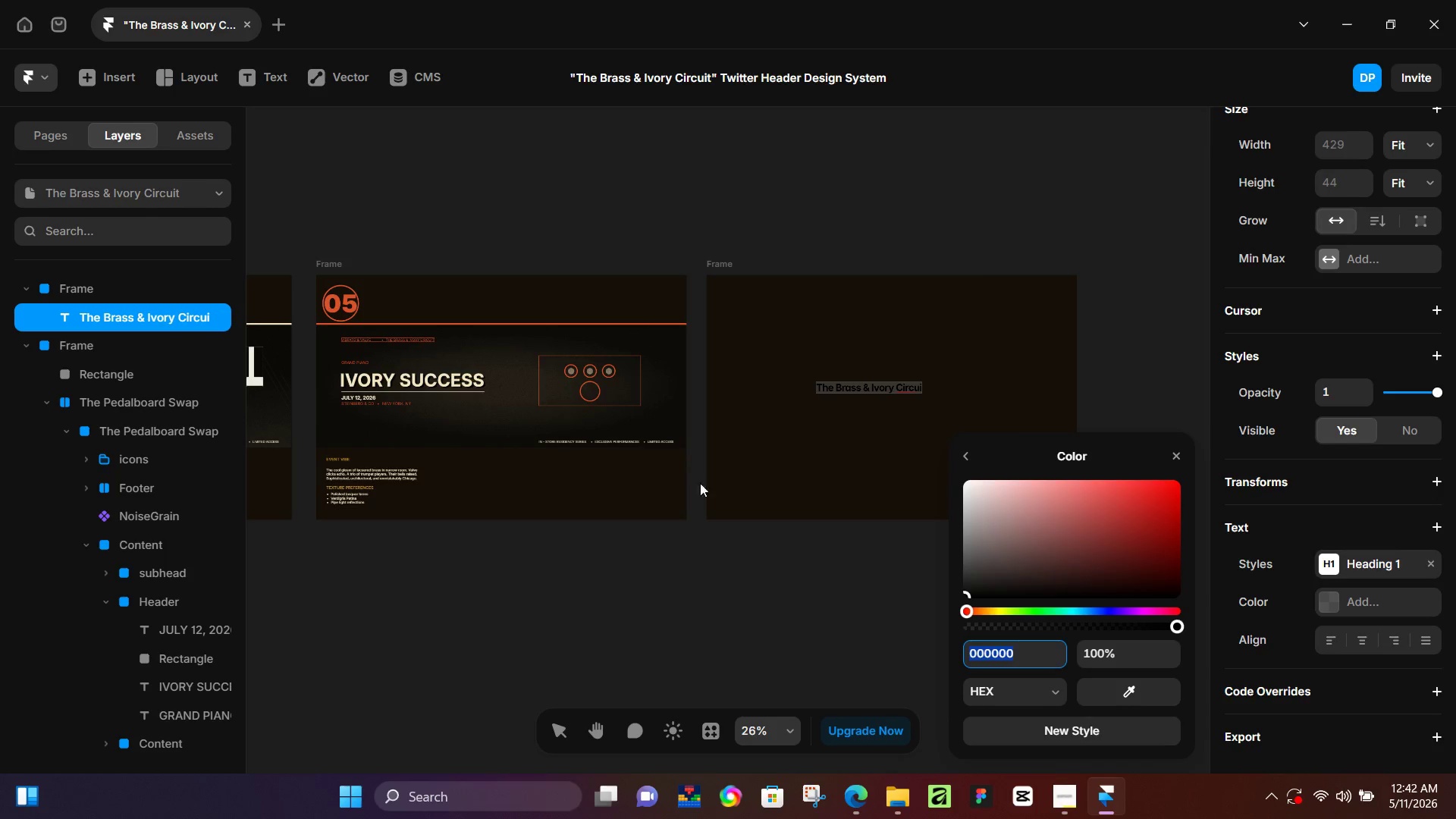 
hold_key(key=ControlLeft, duration=1.39)
scroll: coordinate [447, 512], scroll_direction: down, amount: 14.0
 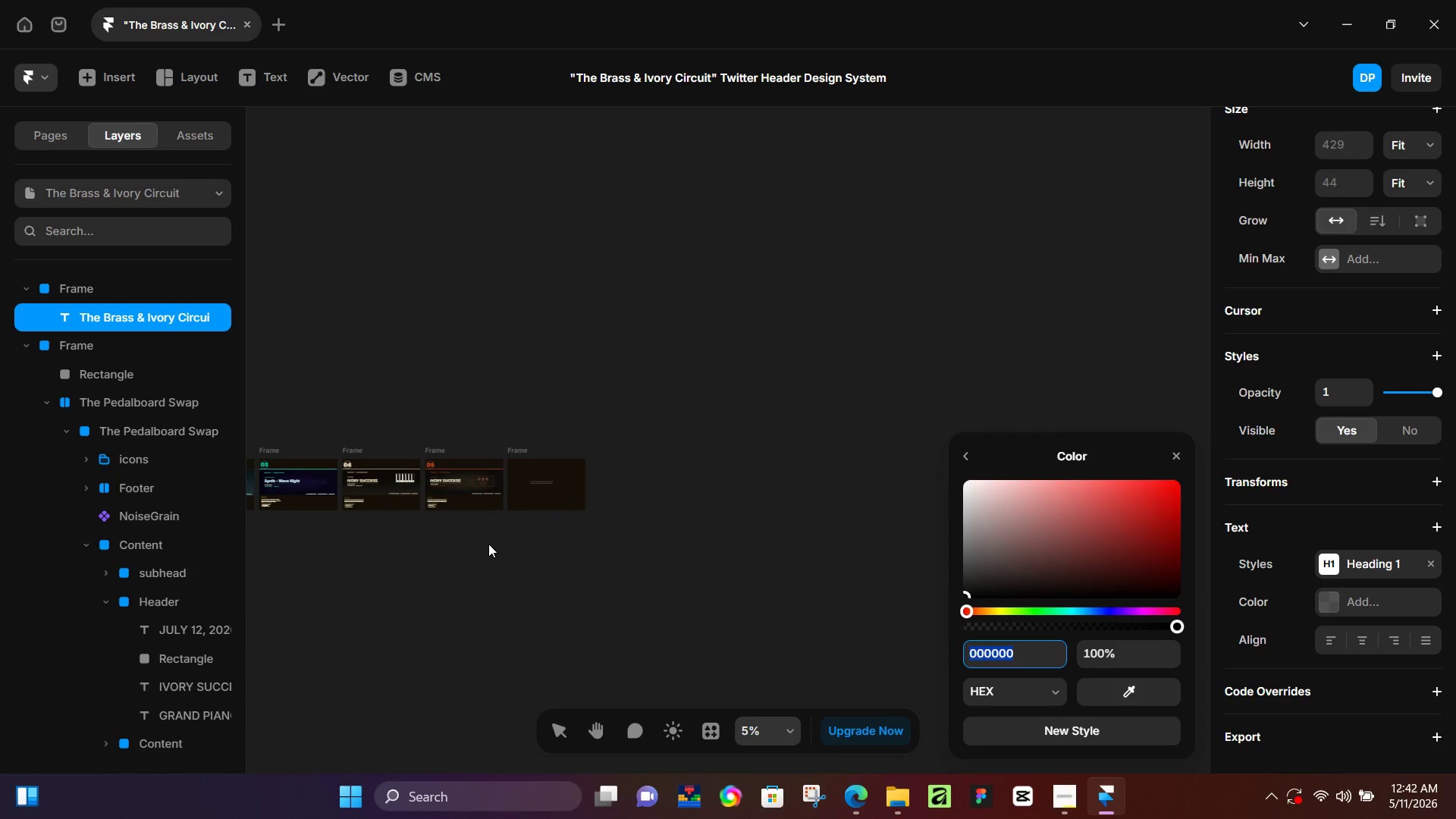 
key(Space)
 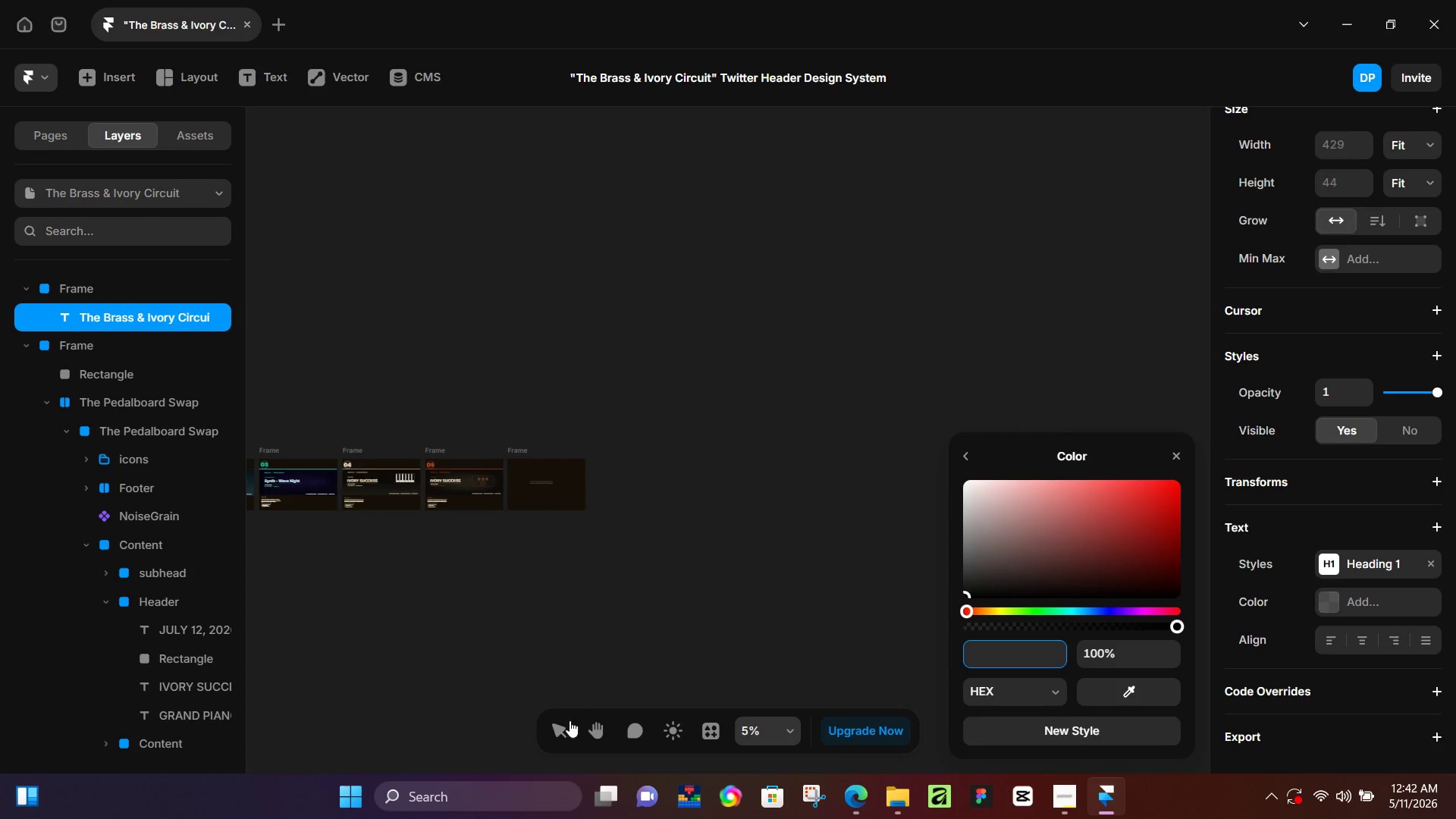 
left_click([569, 721])
 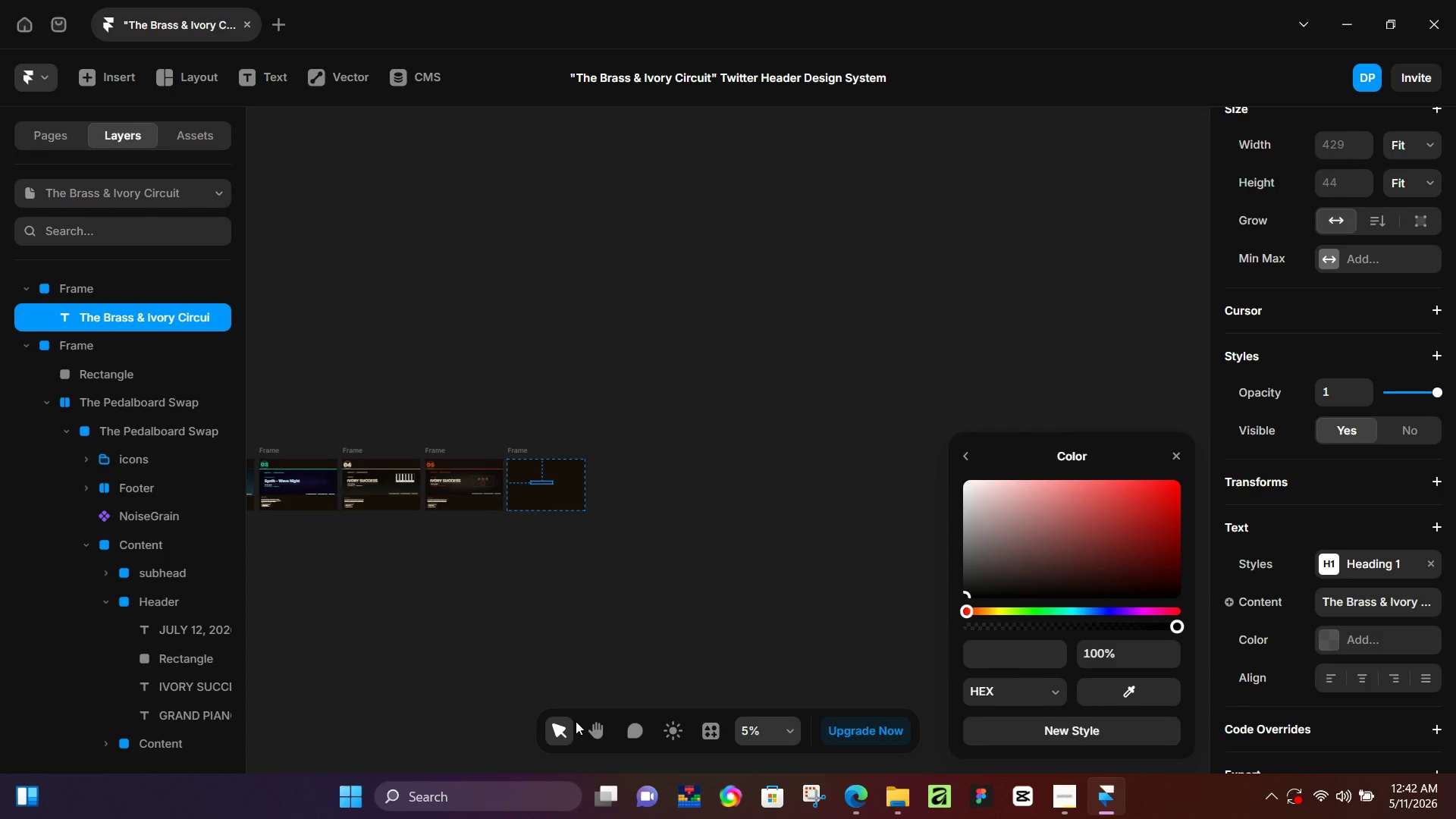 
left_click([576, 721])
 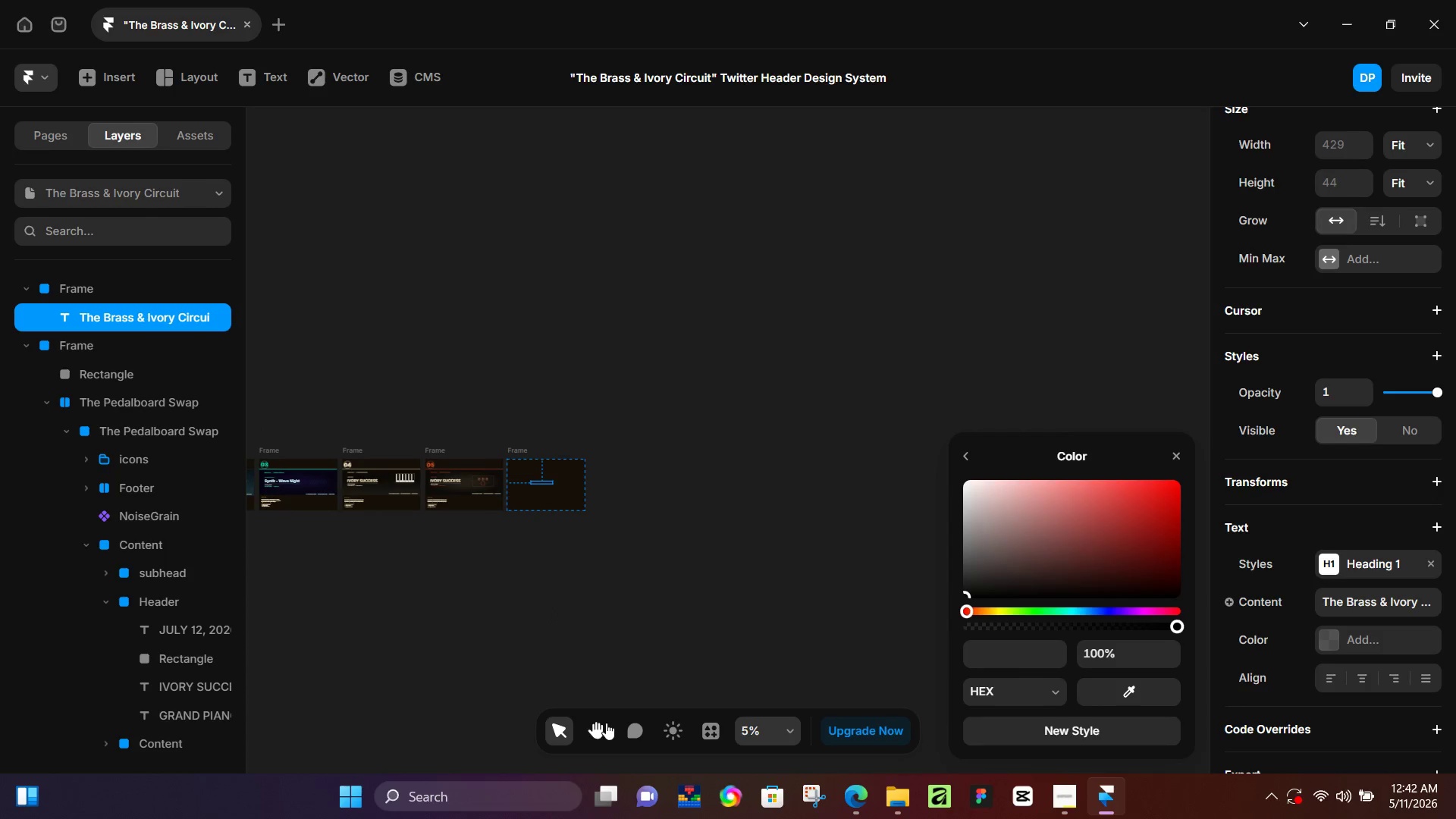 
left_click([606, 723])
 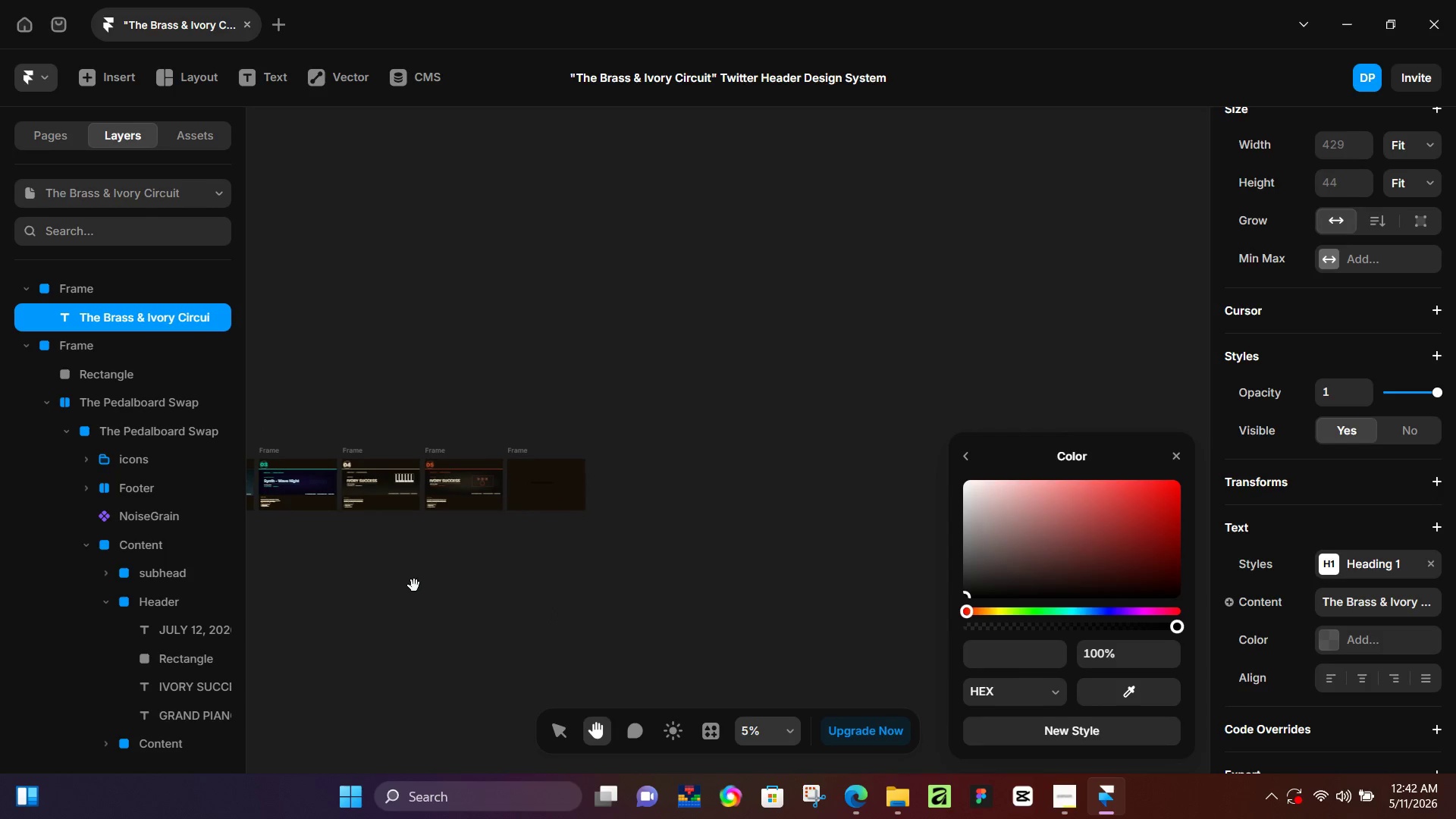 
left_click_drag(start_coordinate=[414, 585], to_coordinate=[893, 583])
 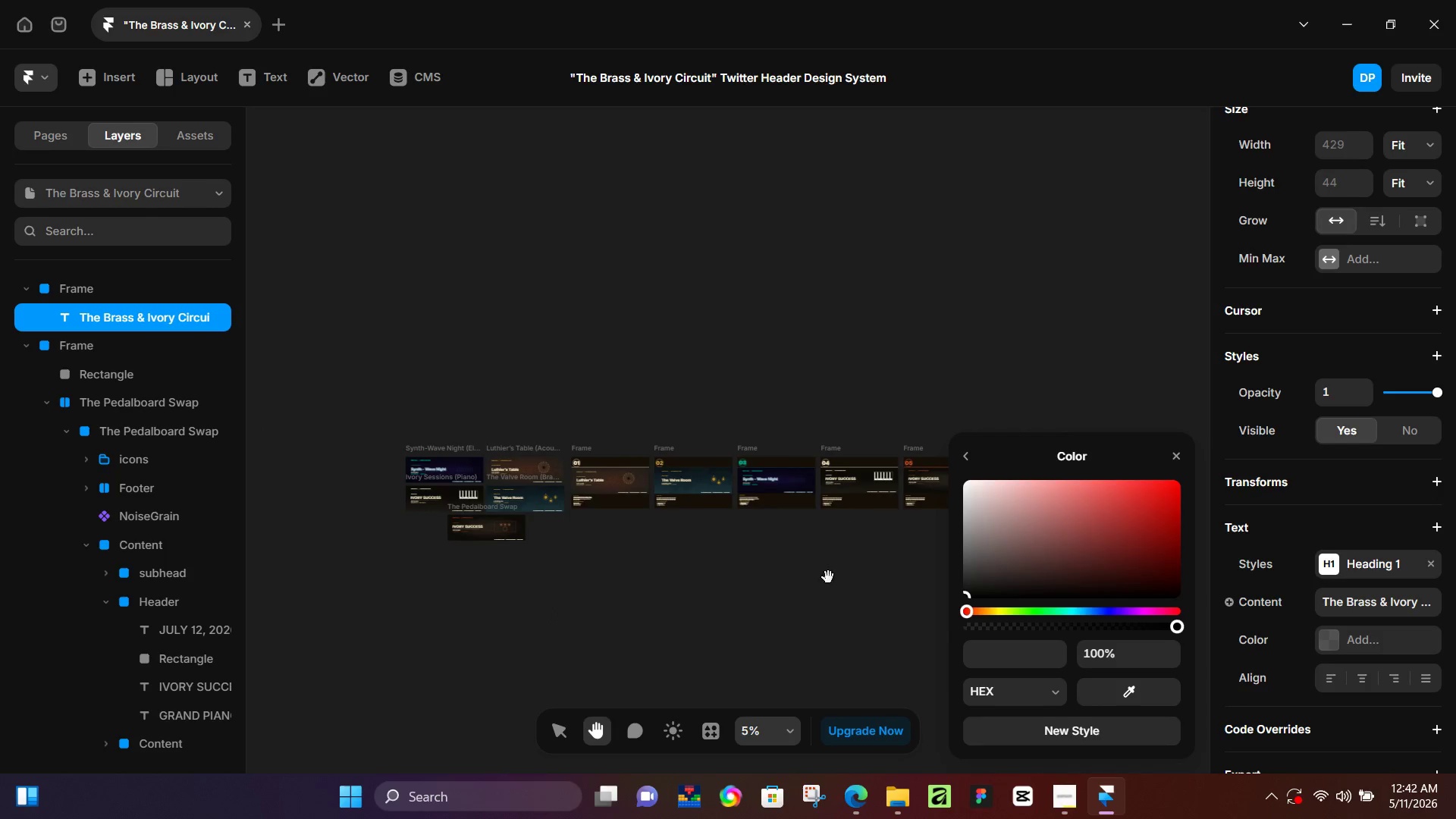 
left_click_drag(start_coordinate=[800, 595], to_coordinate=[824, 438])
 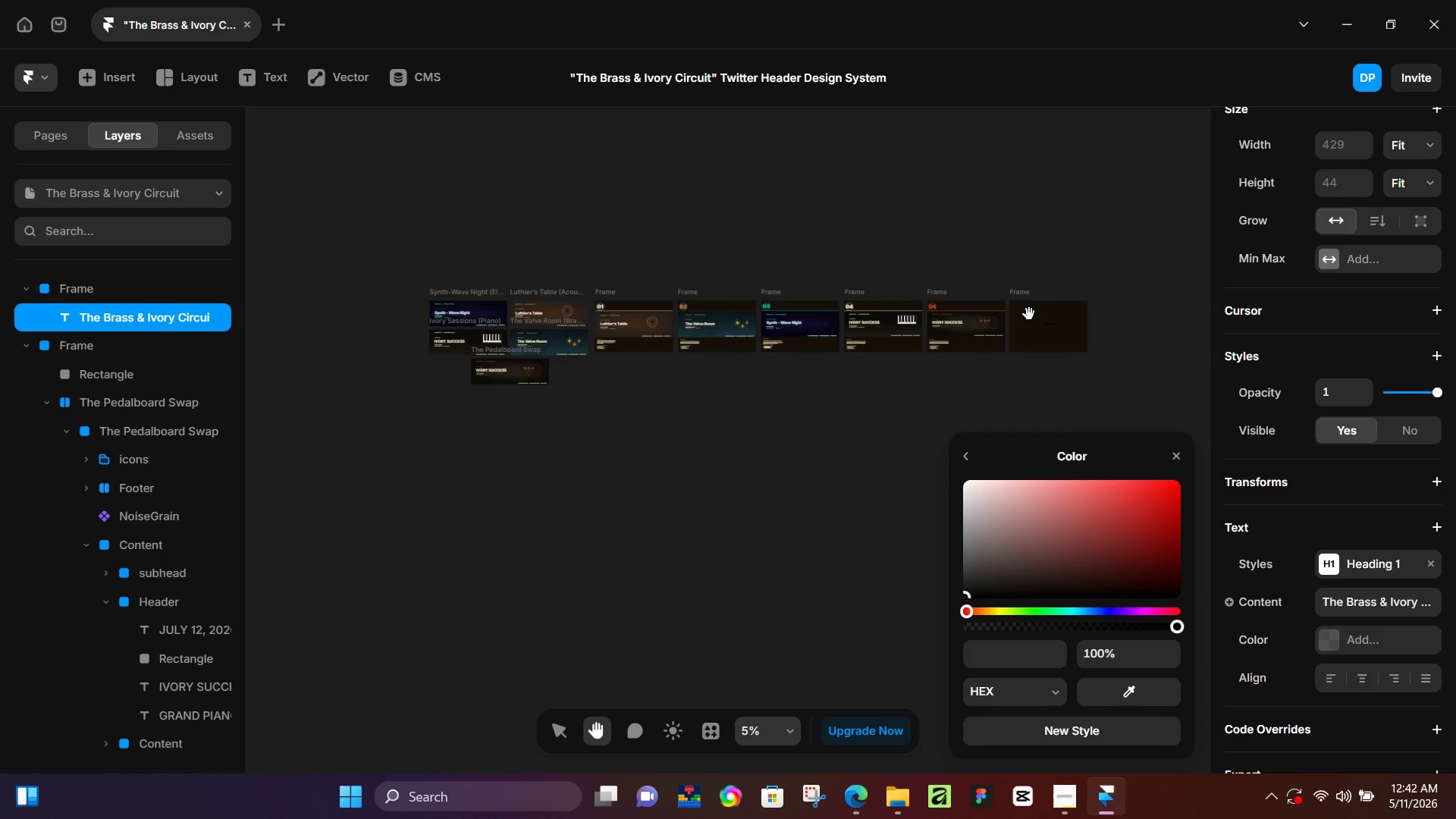 
hold_key(key=ControlLeft, duration=1.16)
scroll: coordinate [619, 388], scroll_direction: up, amount: 4.0
 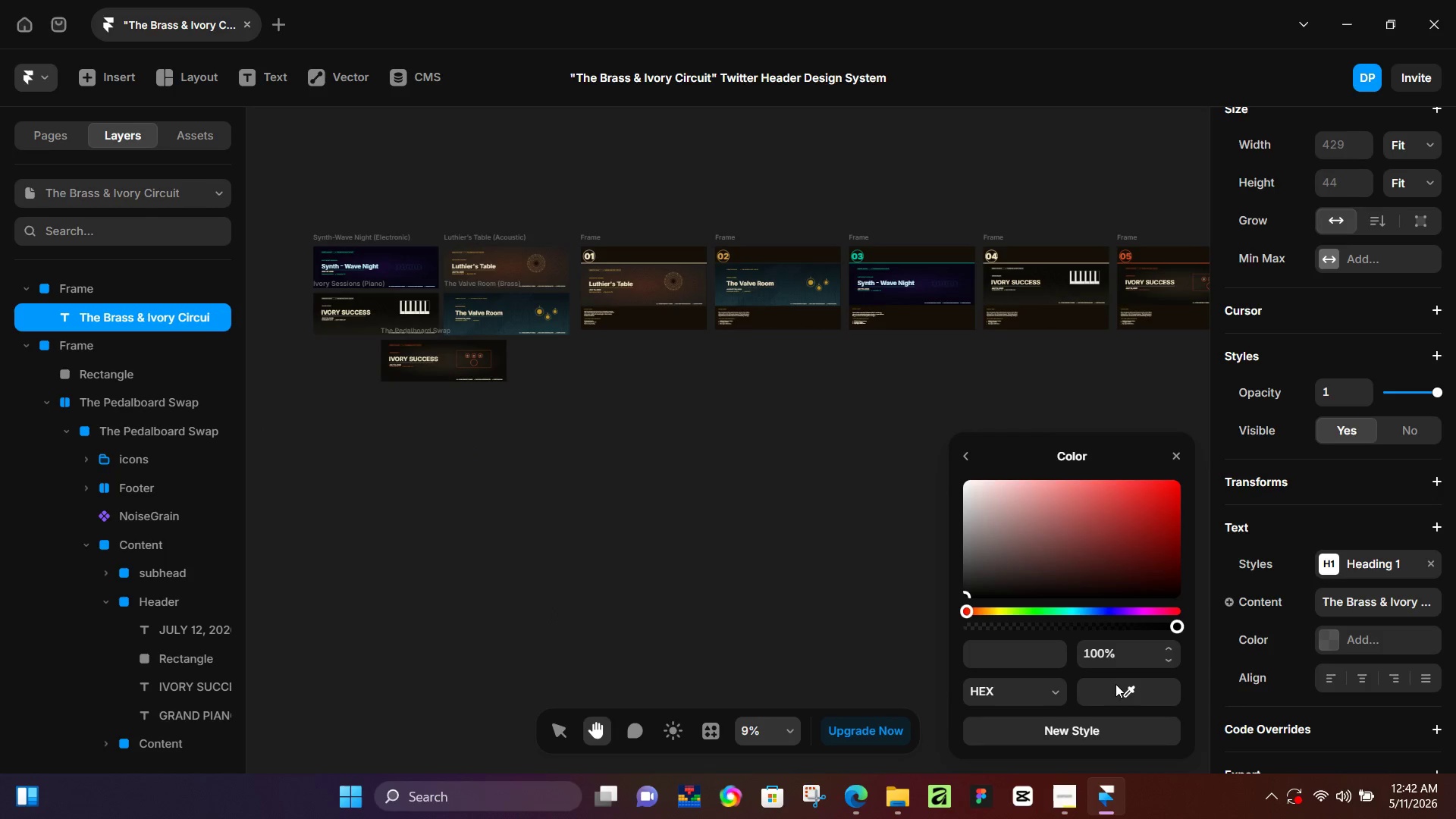 
hold_key(key=ControlLeft, duration=1.03)
scroll: coordinate [749, 288], scroll_direction: up, amount: 13.0
 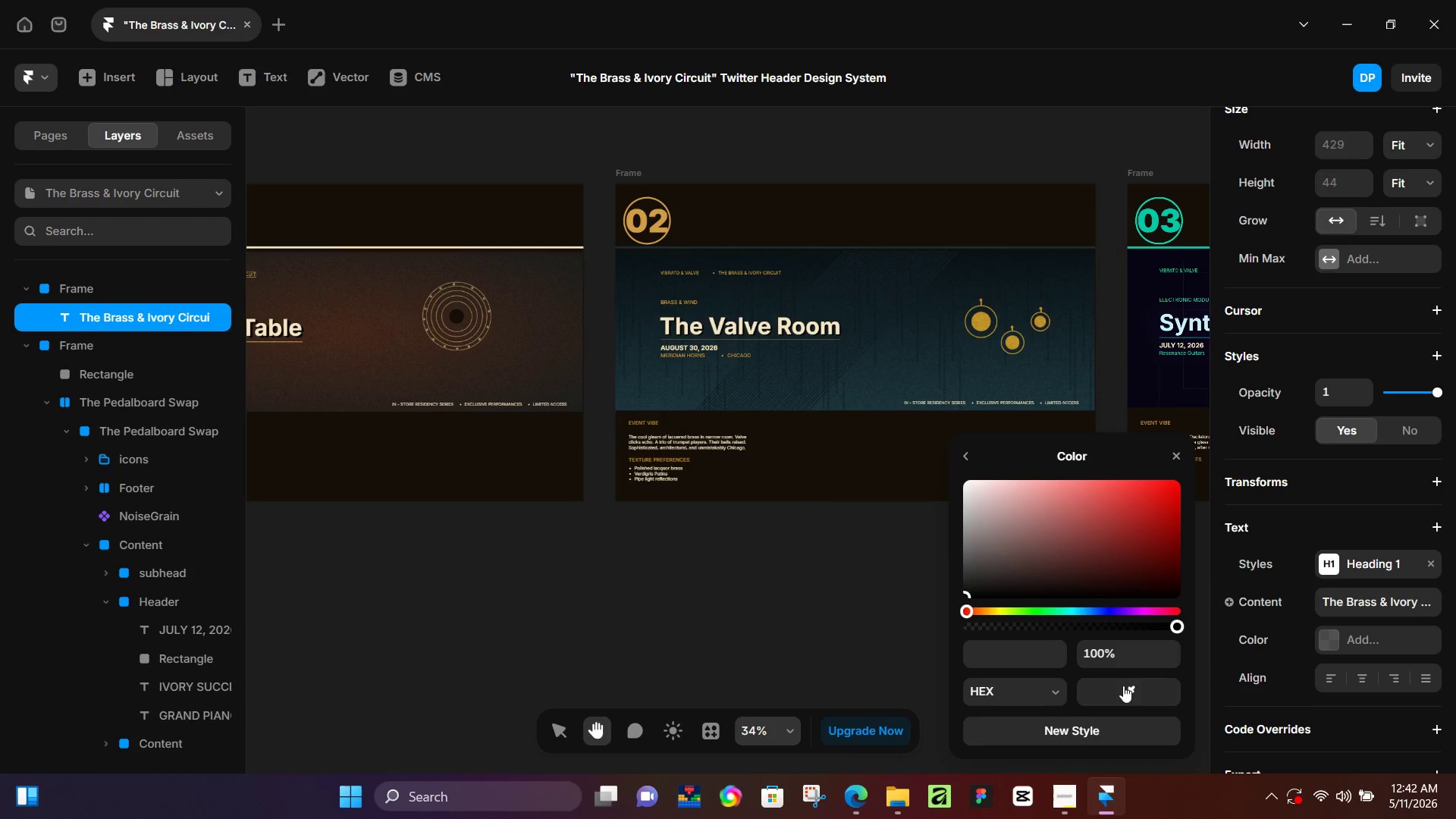 
left_click_drag(start_coordinate=[1124, 686], to_coordinate=[980, 320])
 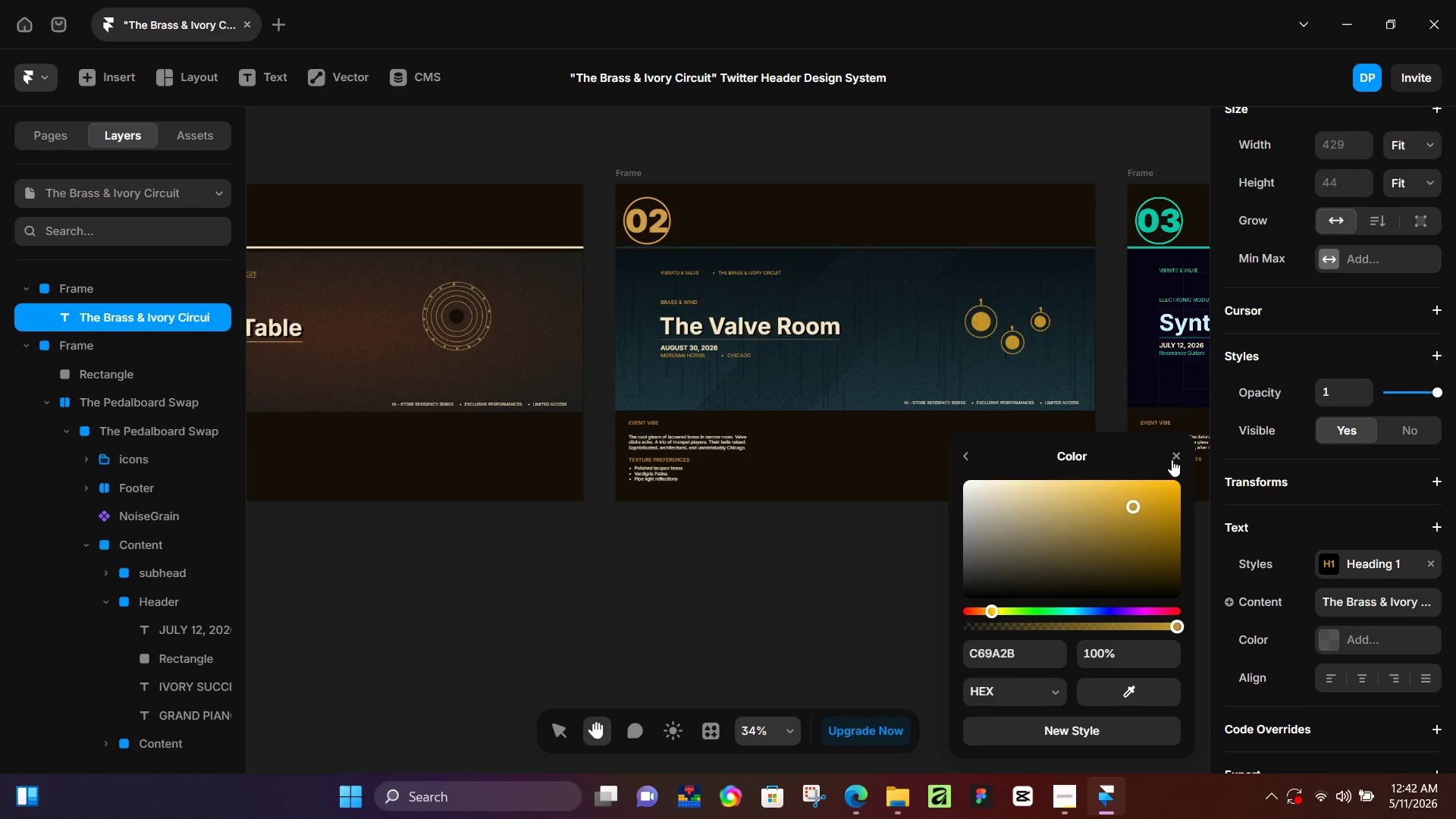 
left_click([1175, 457])
 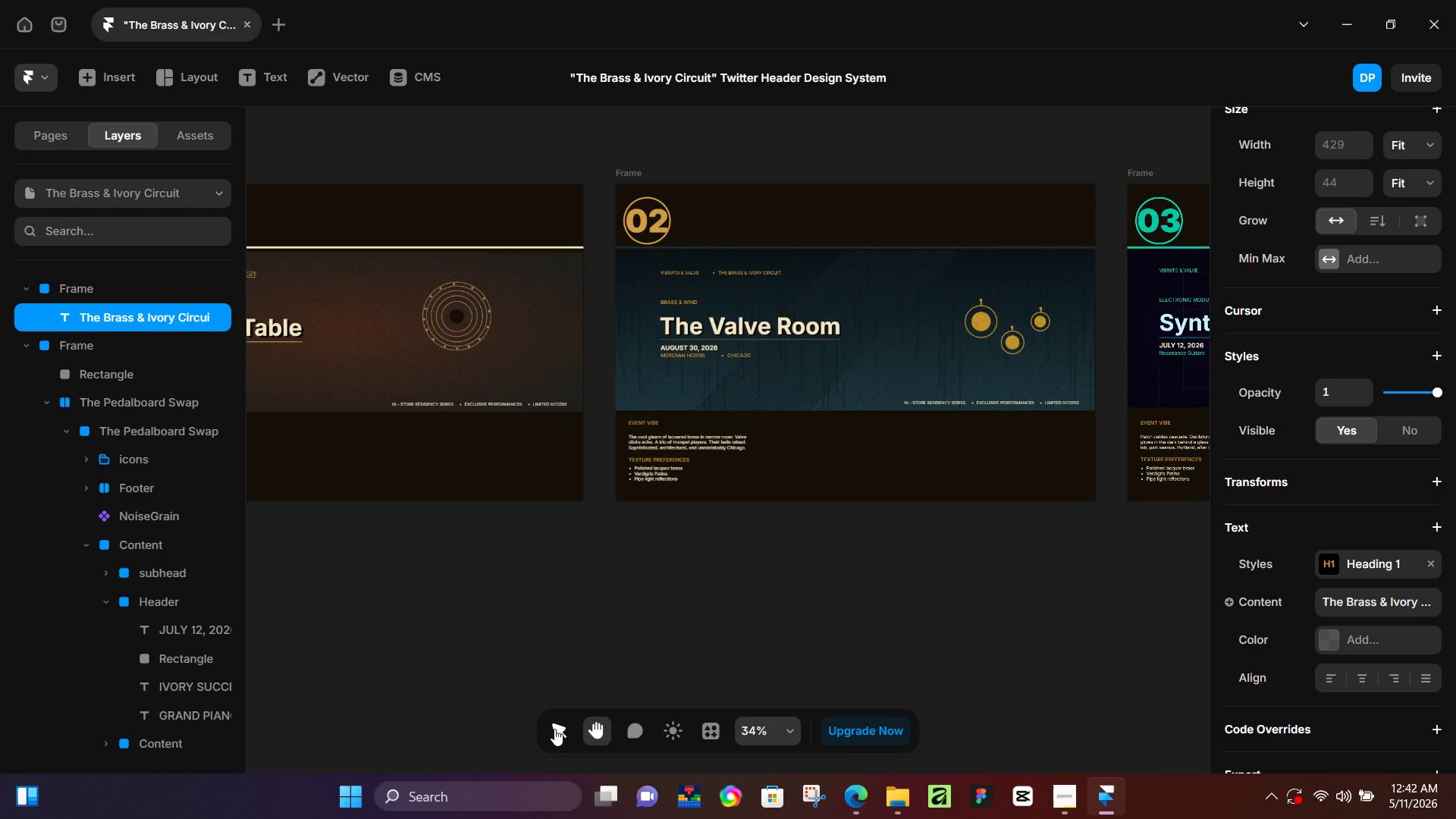 
double_click([1014, 455])
 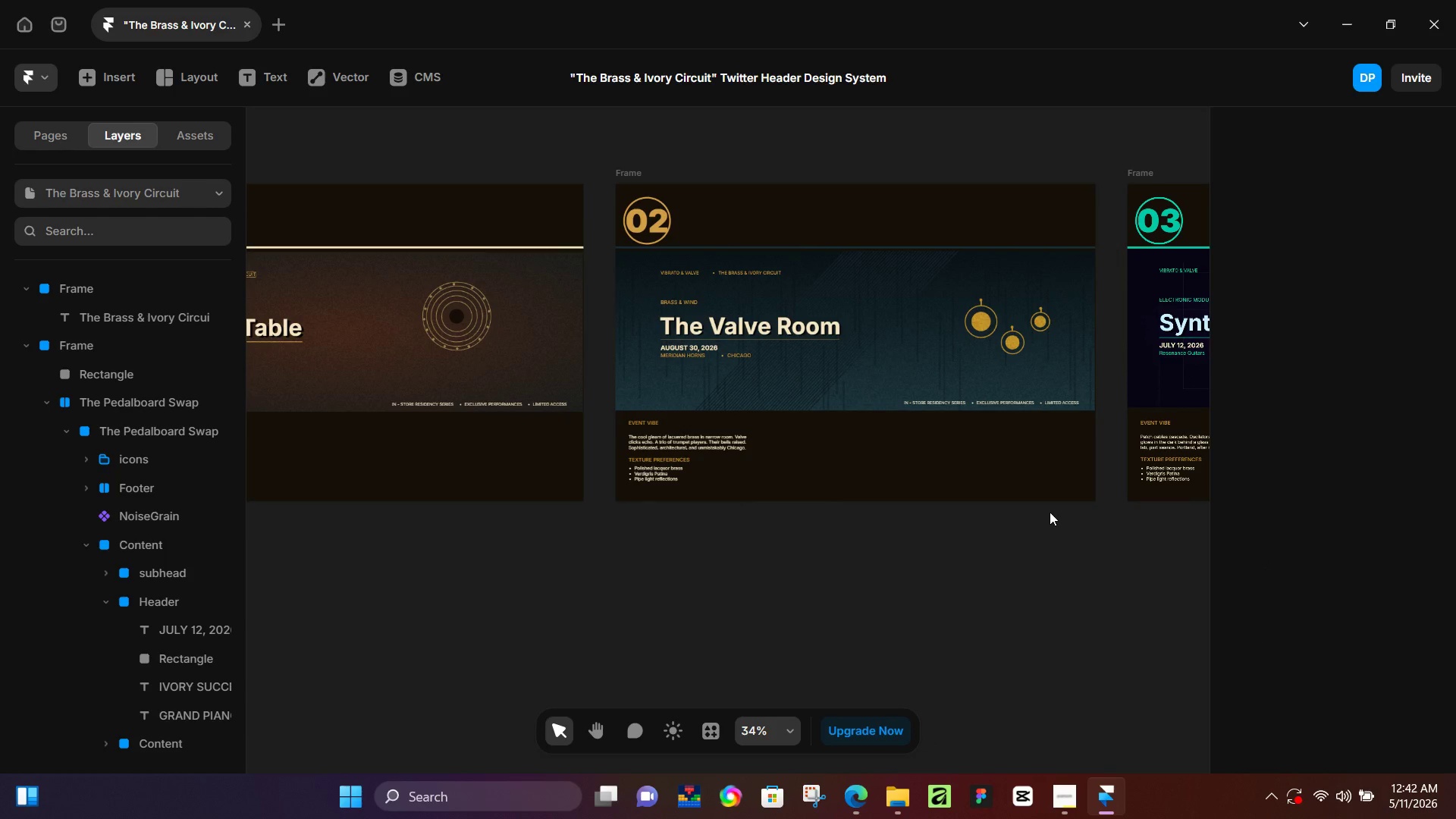 
hold_key(key=ControlLeft, duration=1.12)
left_click([1059, 608])
 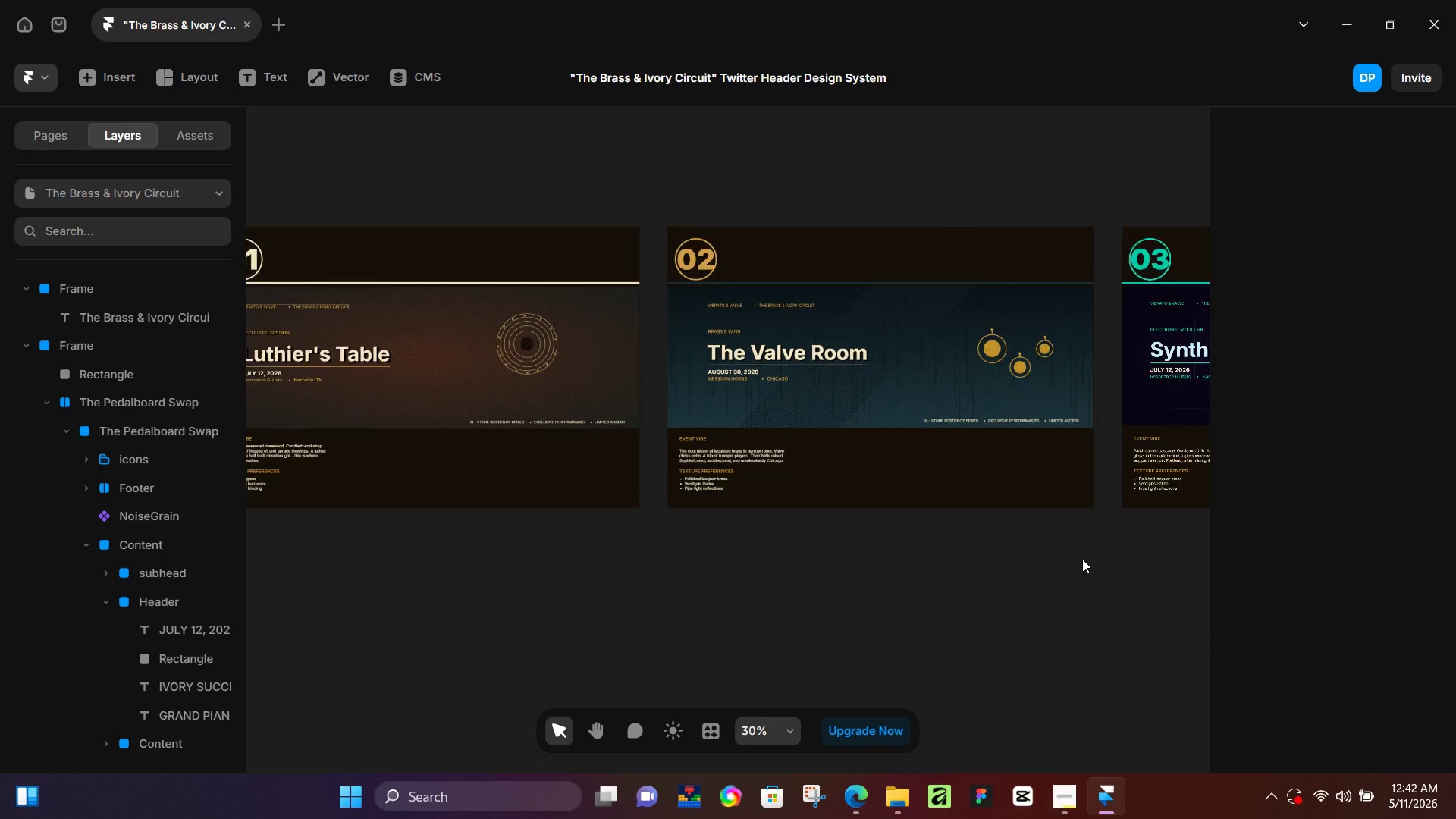 
scroll: coordinate [1082, 559], scroll_direction: down, amount: 1.0
 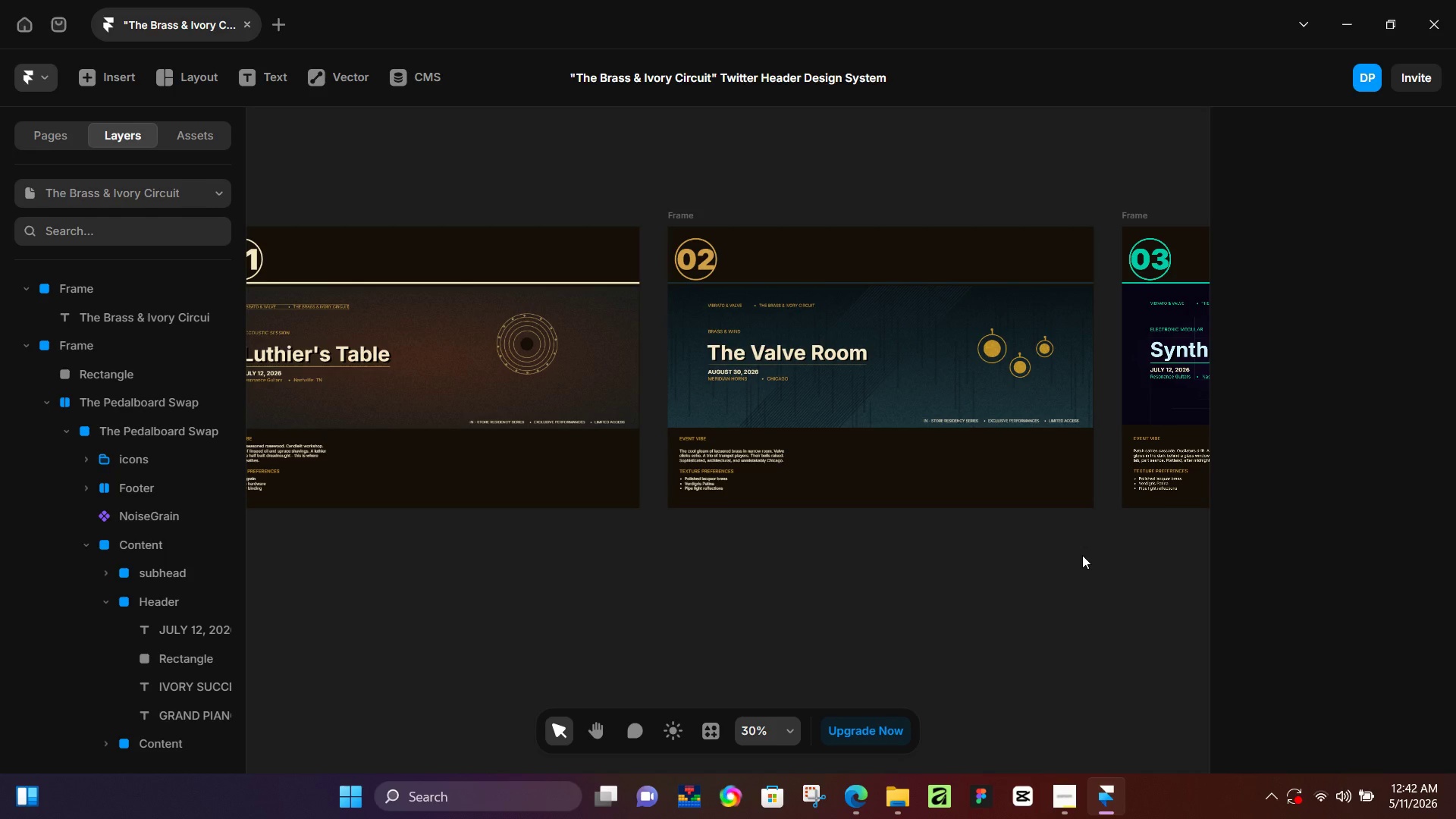 
wait(10.31)
 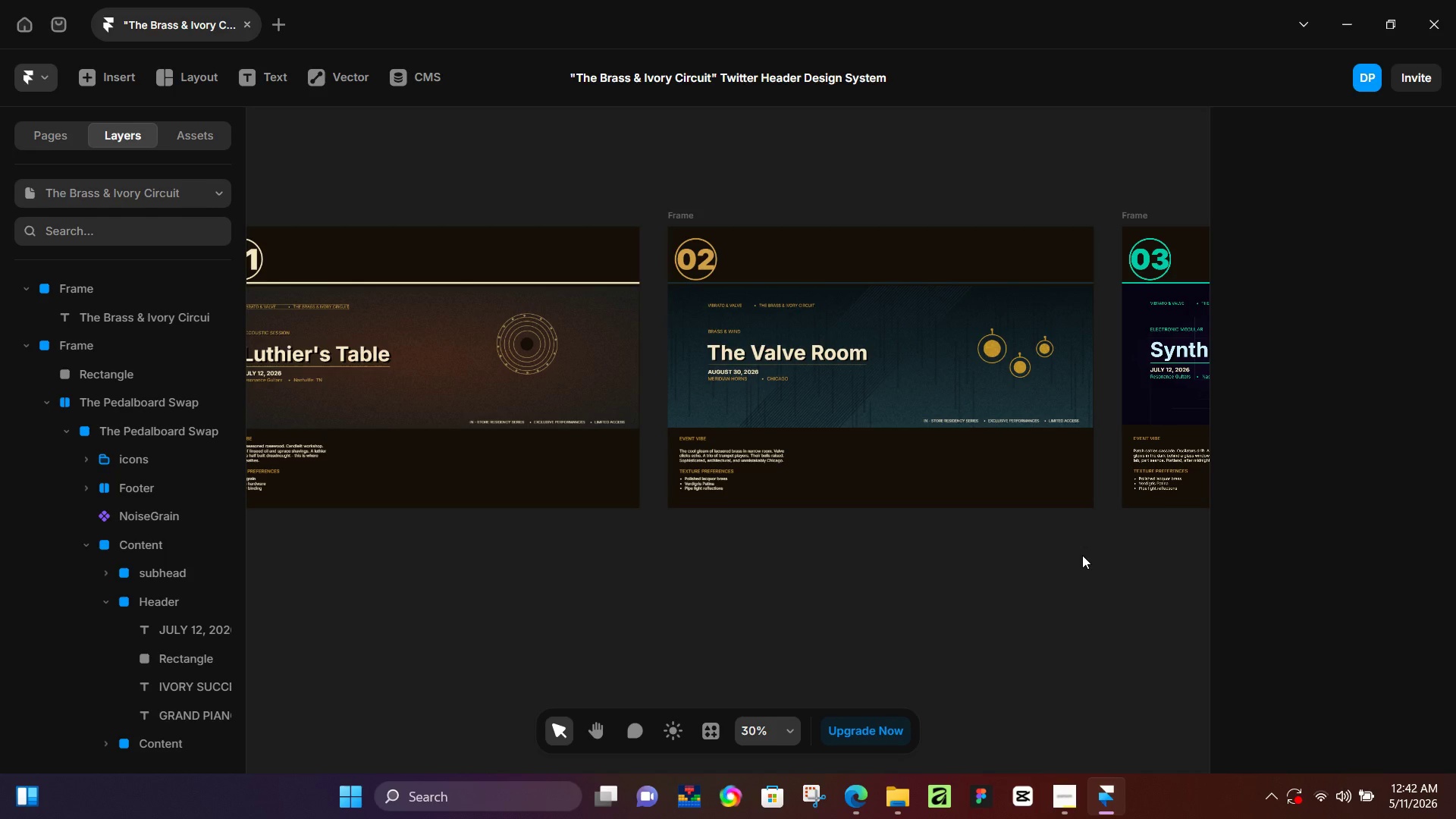 
hold_key(key=Space, duration=0.97)
 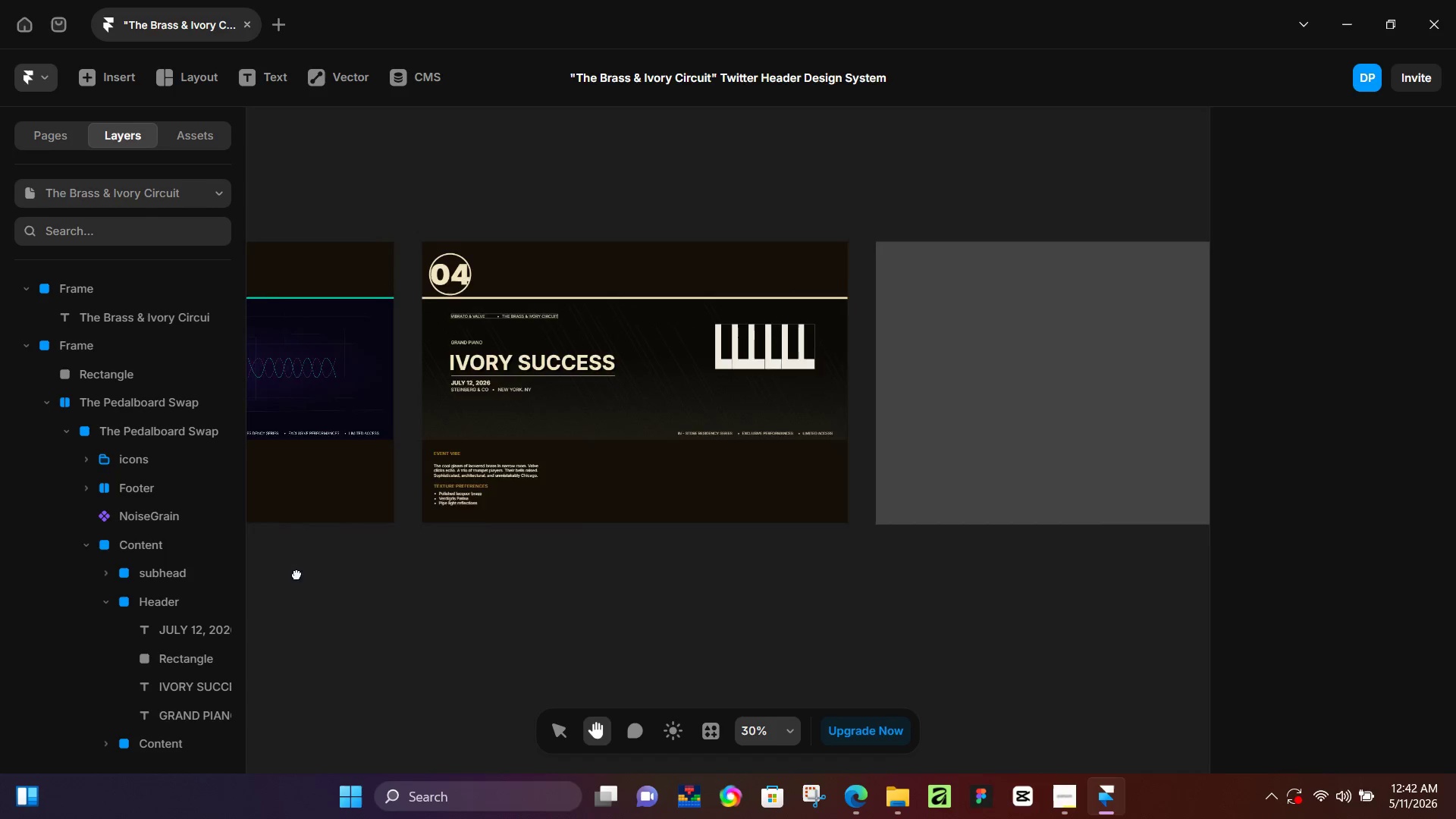 
left_click_drag(start_coordinate=[1131, 543], to_coordinate=[657, 570])
 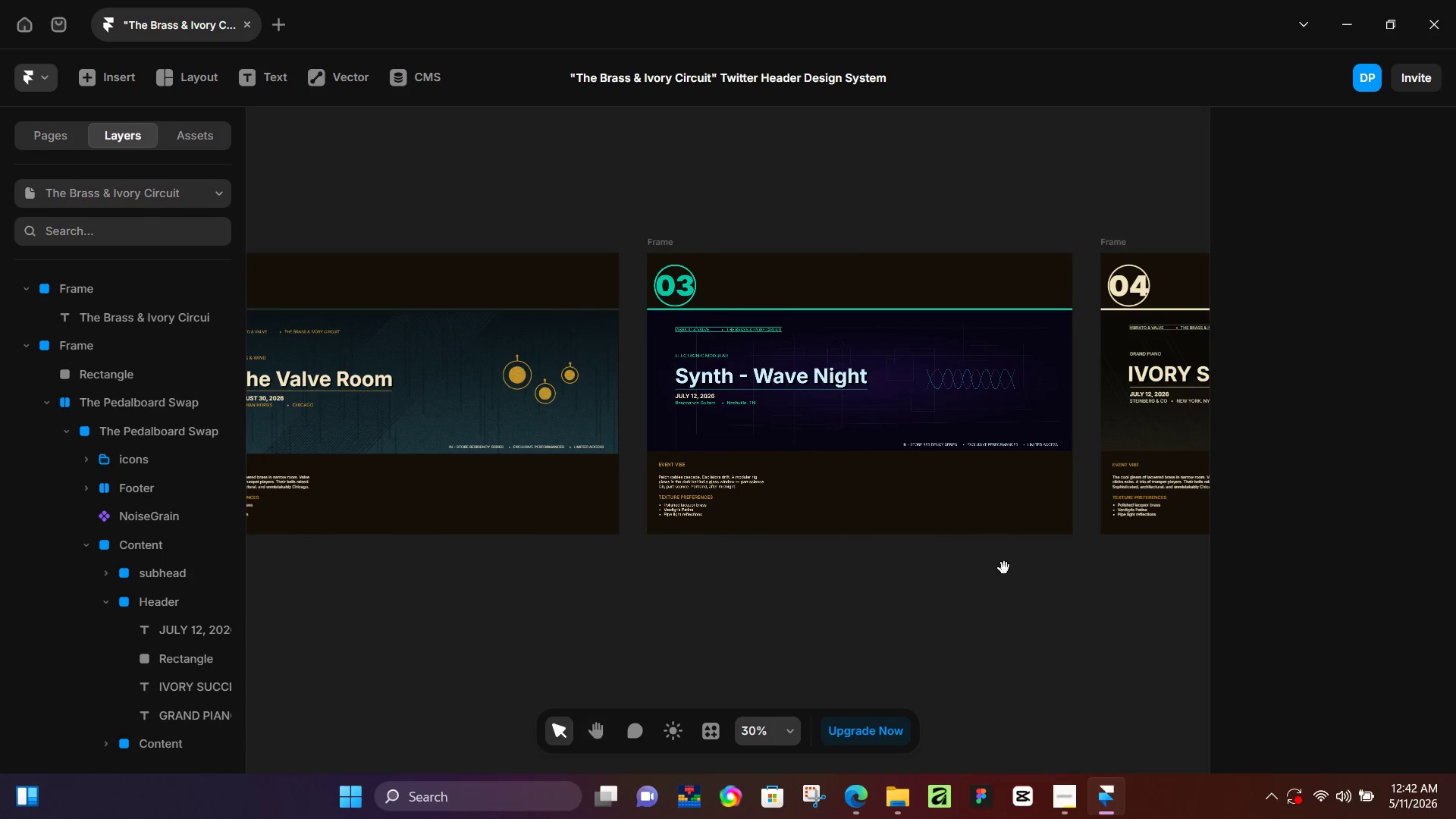 
hold_key(key=Space, duration=0.64)
 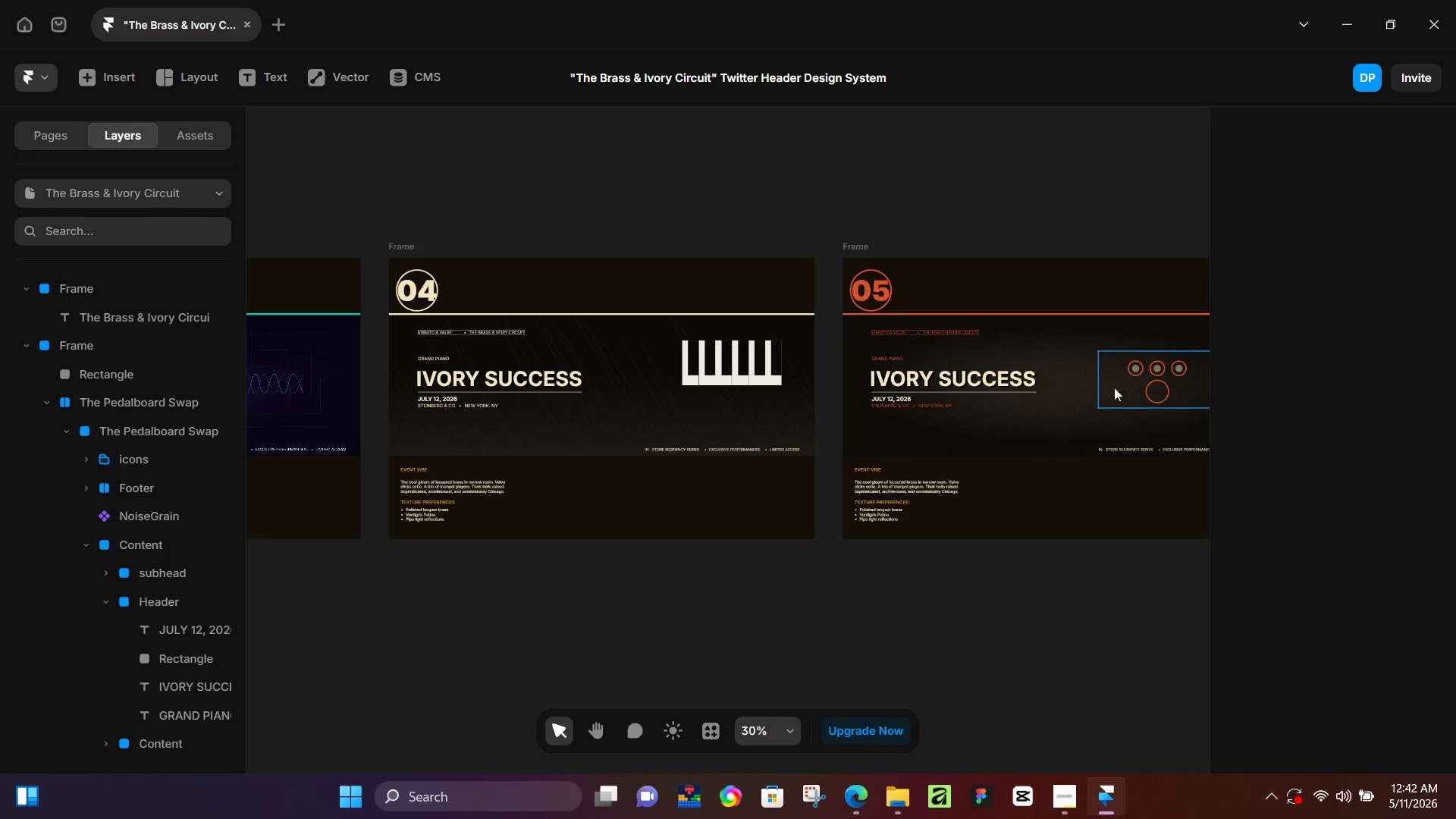 
left_click_drag(start_coordinate=[1008, 570], to_coordinate=[297, 574])
 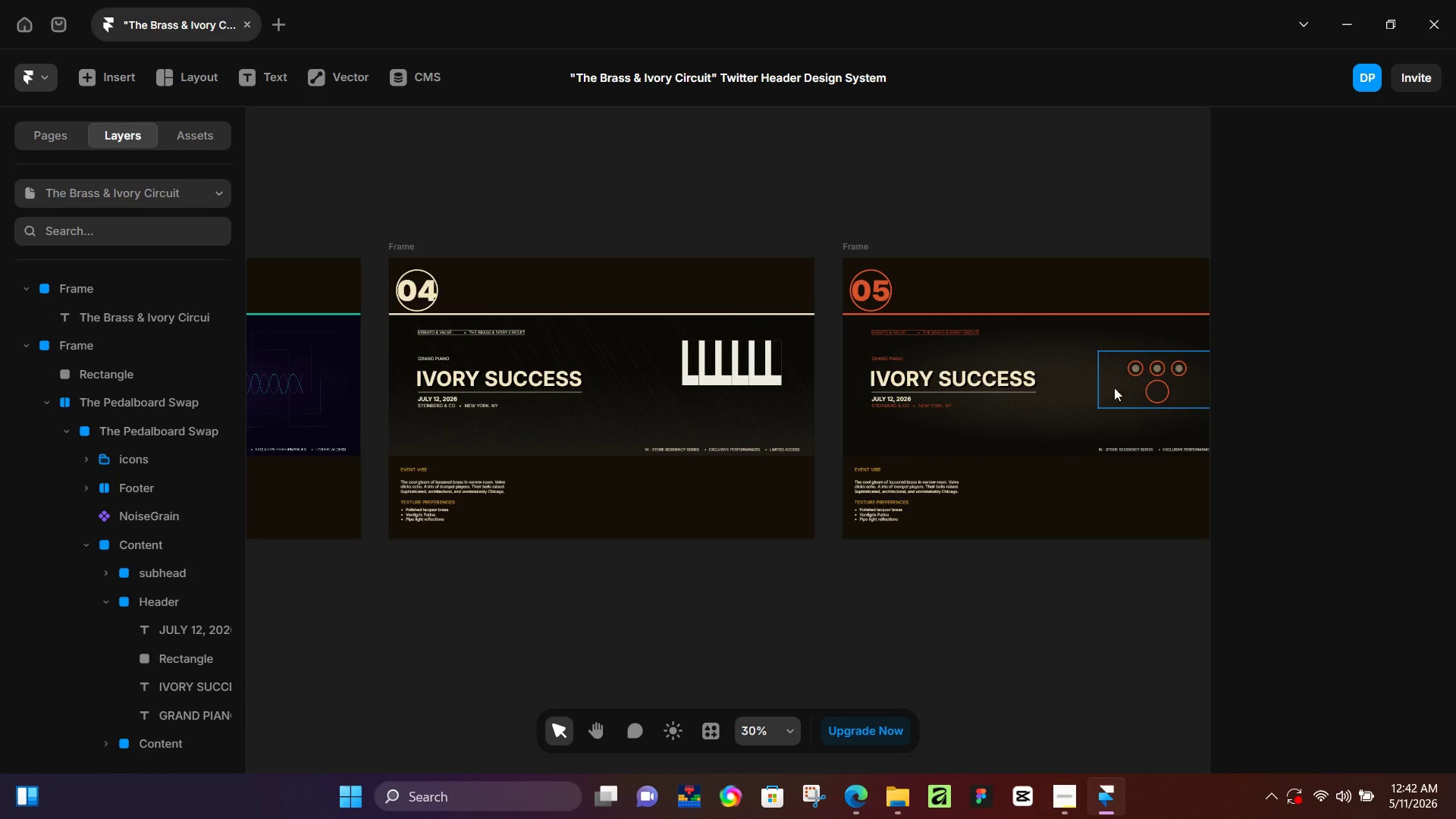 
hold_key(key=Space, duration=0.94)
 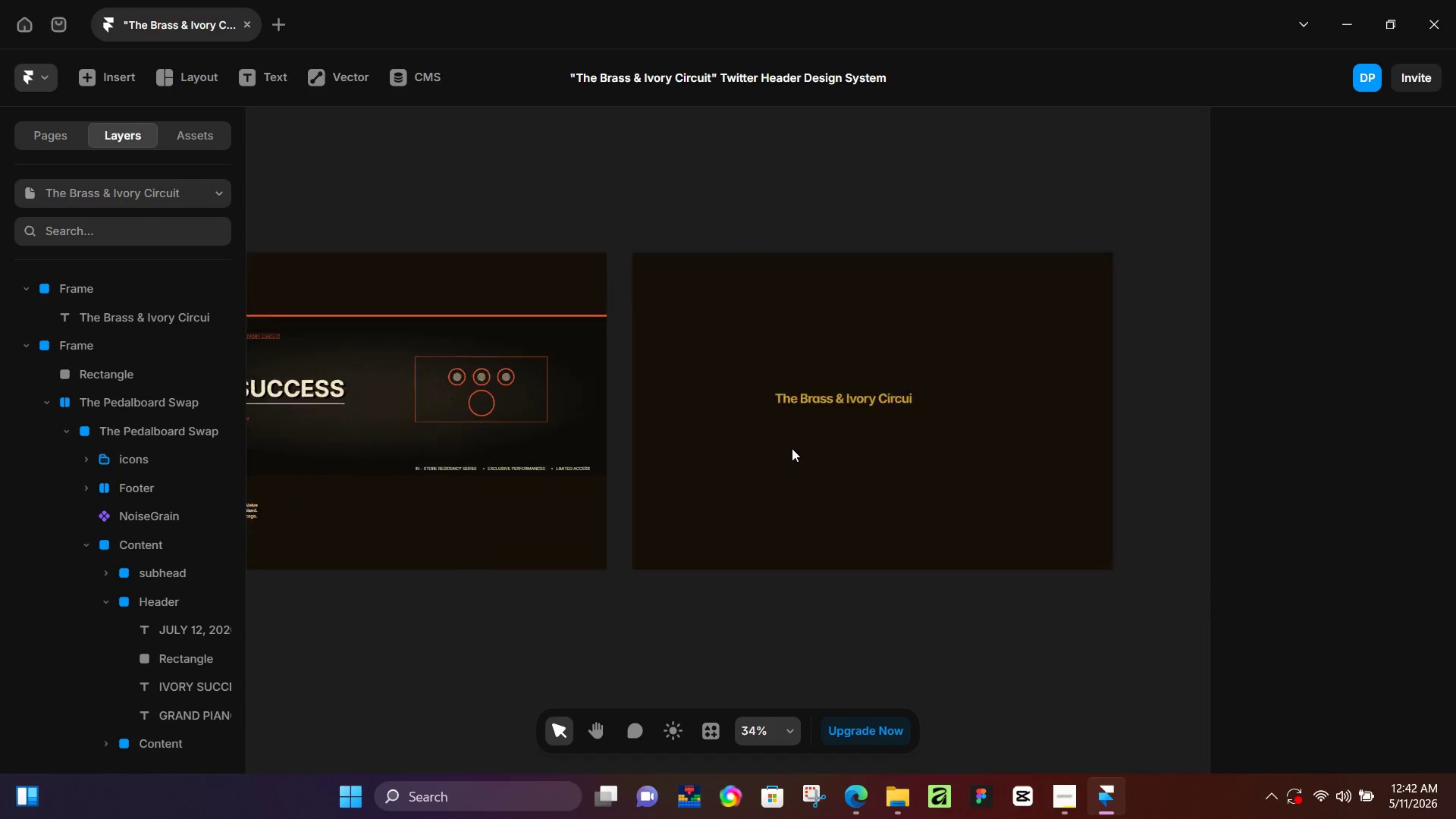 
left_click_drag(start_coordinate=[1104, 522], to_coordinate=[462, 538])
 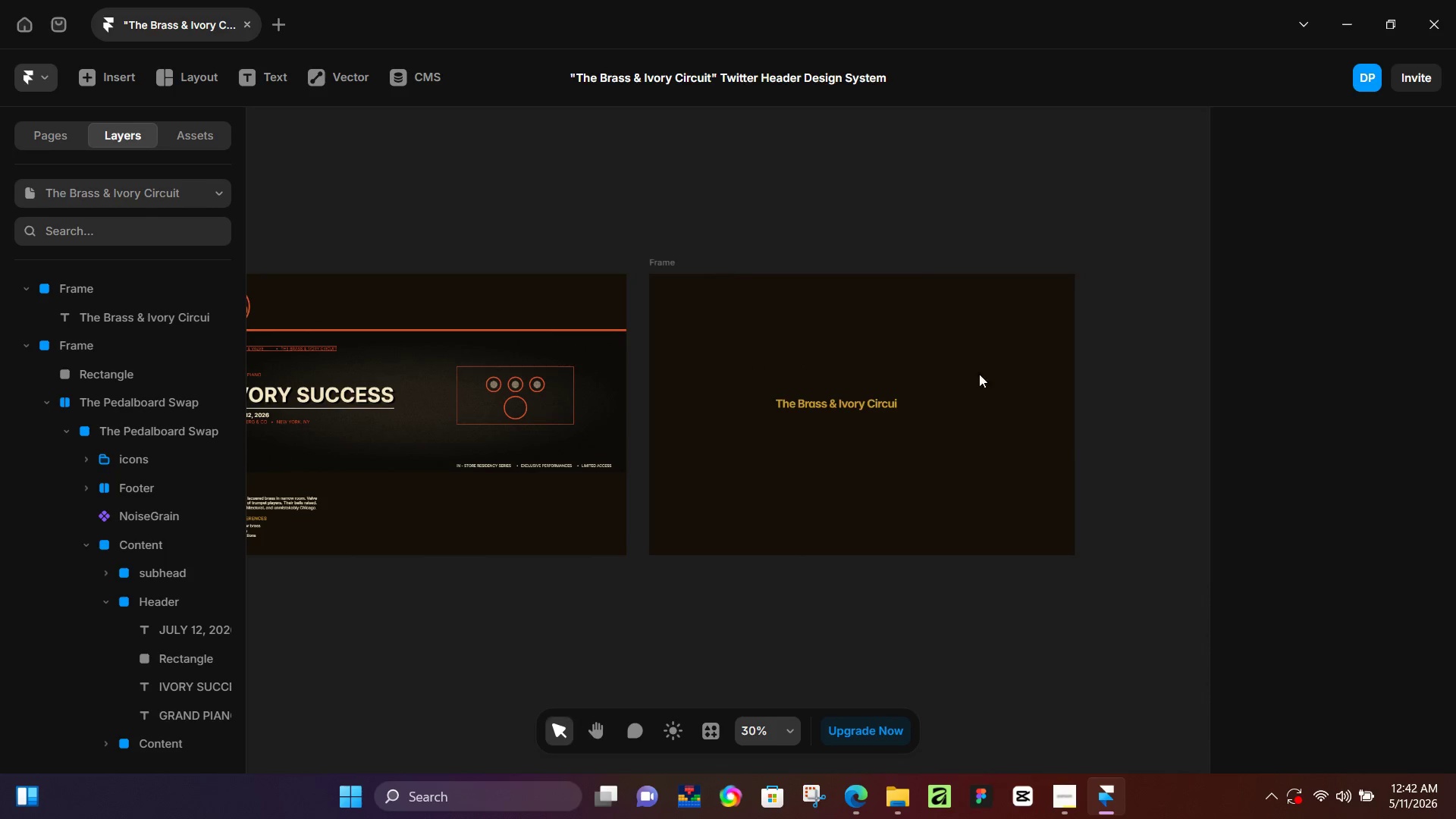 
hold_key(key=ControlLeft, duration=0.58)
scroll: coordinate [888, 435], scroll_direction: up, amount: 6.0
 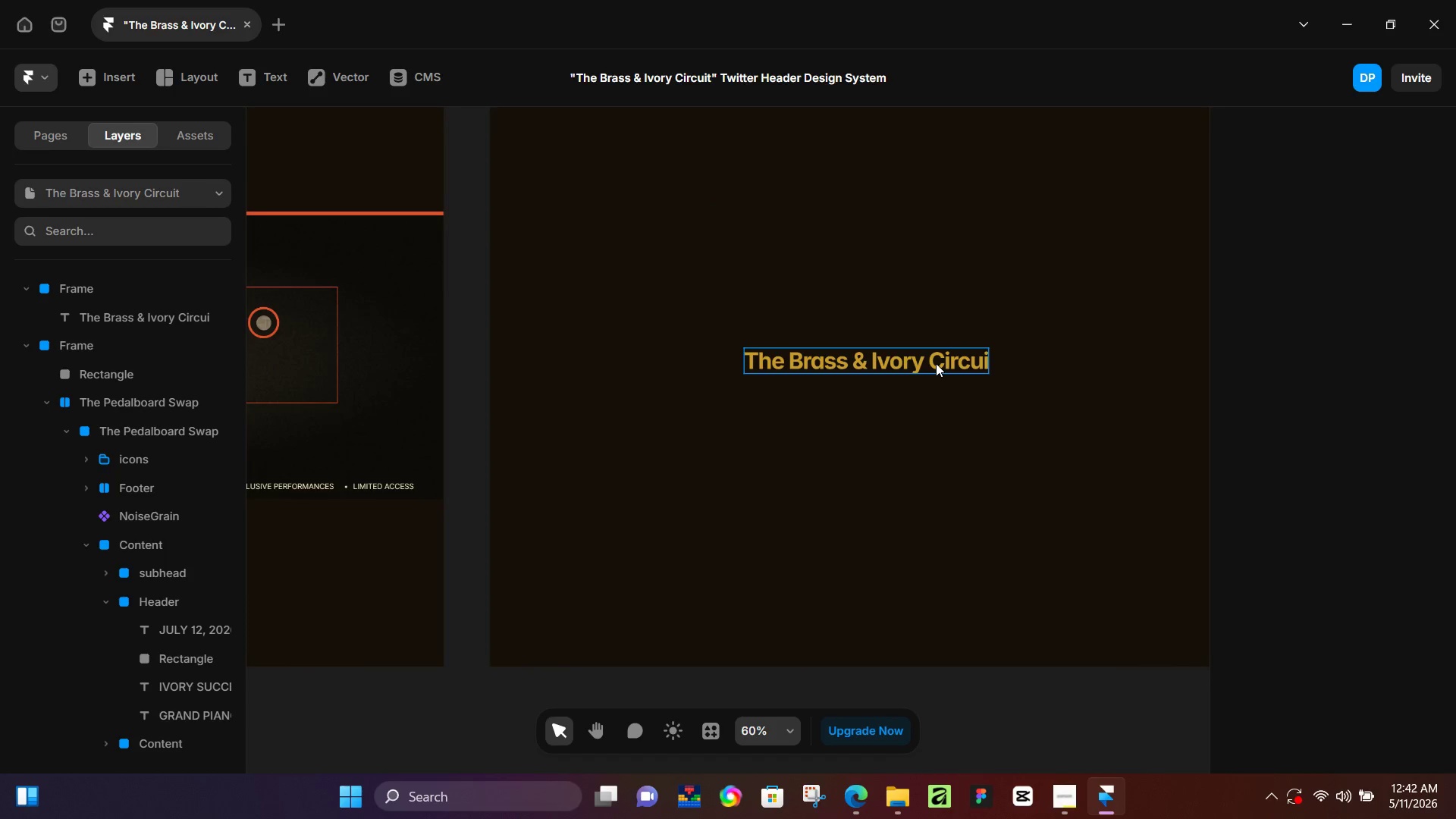 
left_click([936, 363])
 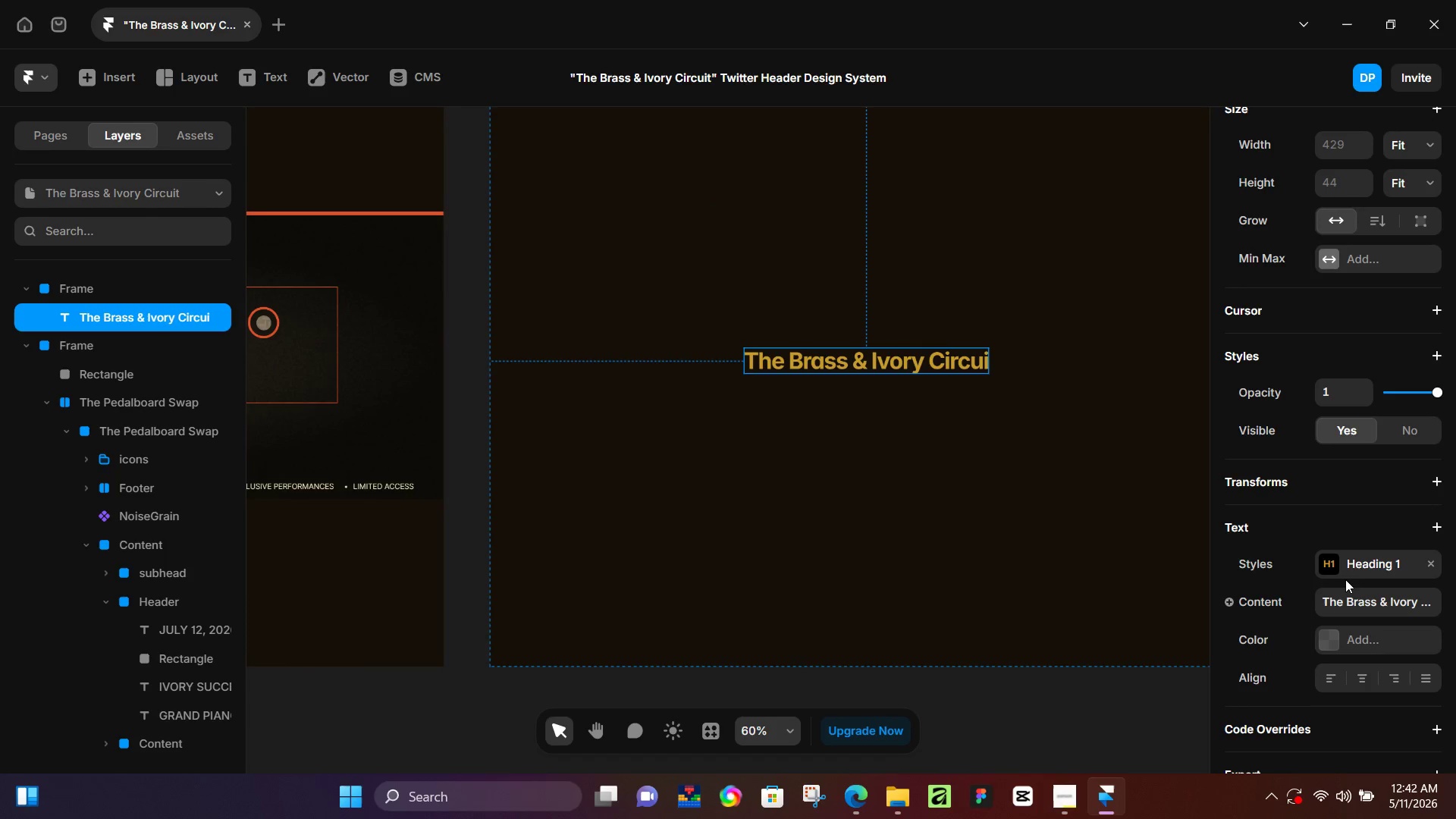 
left_click([1354, 569])
 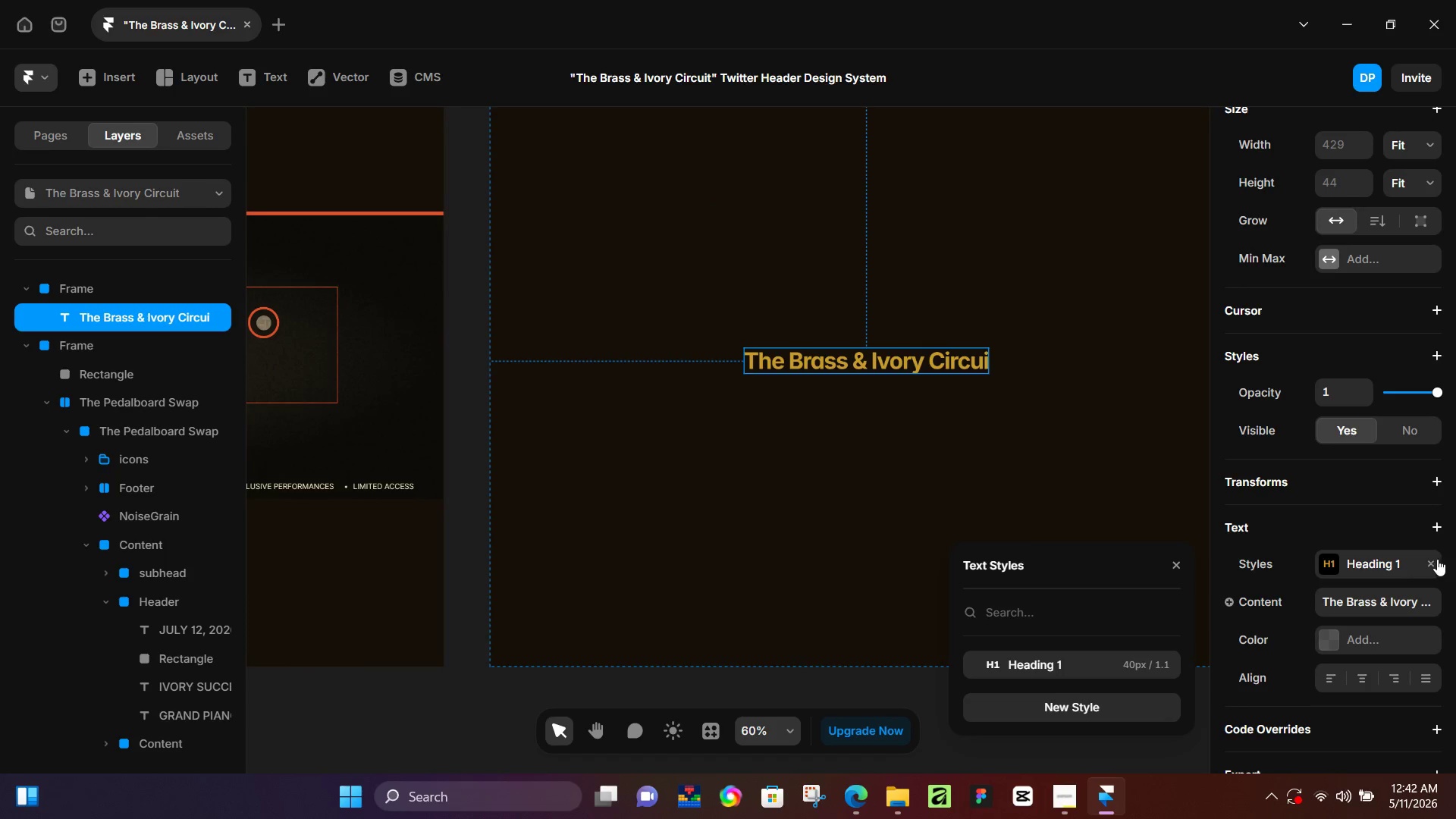 
left_click([1437, 559])
 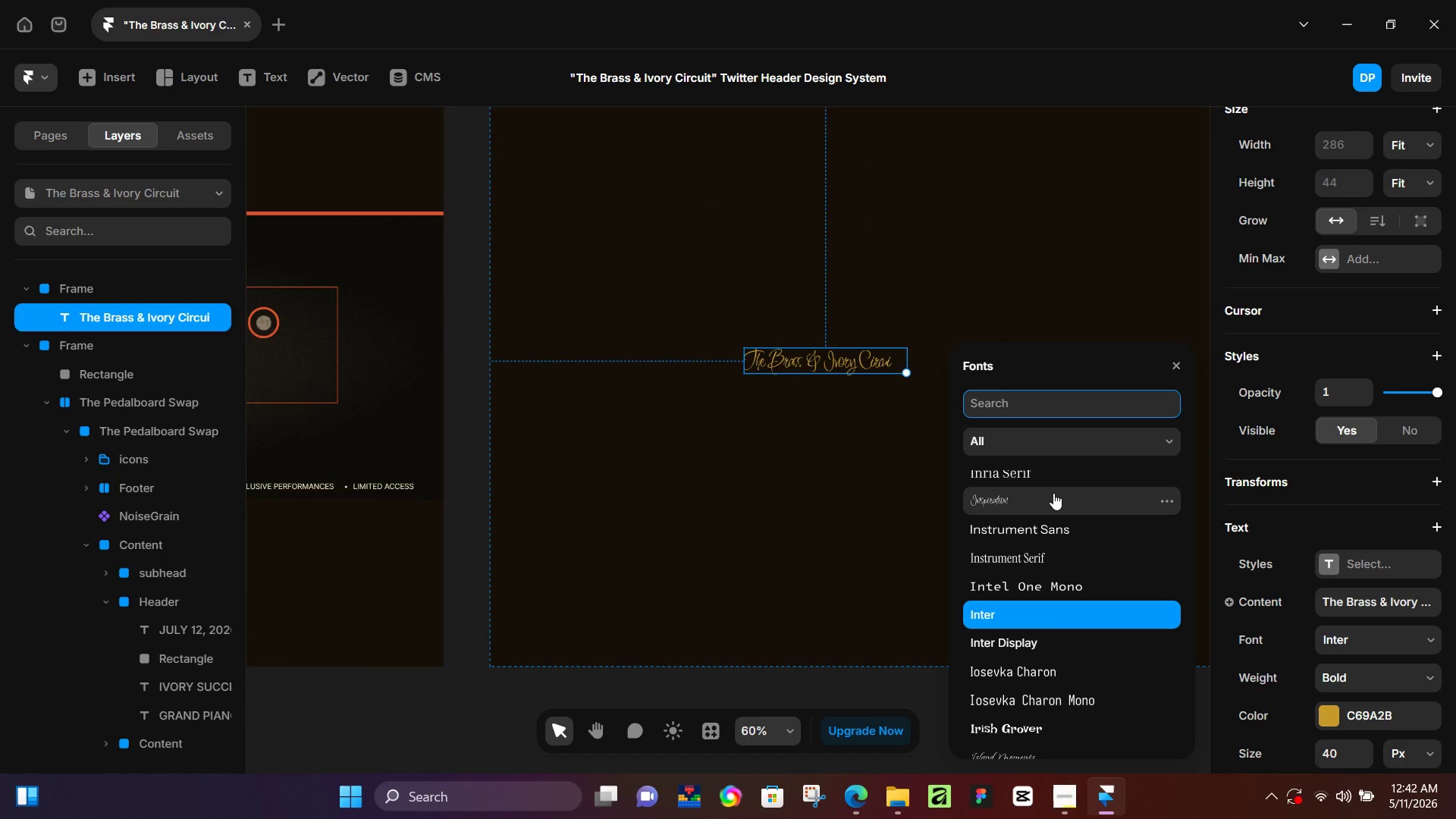 
type(playfa)
 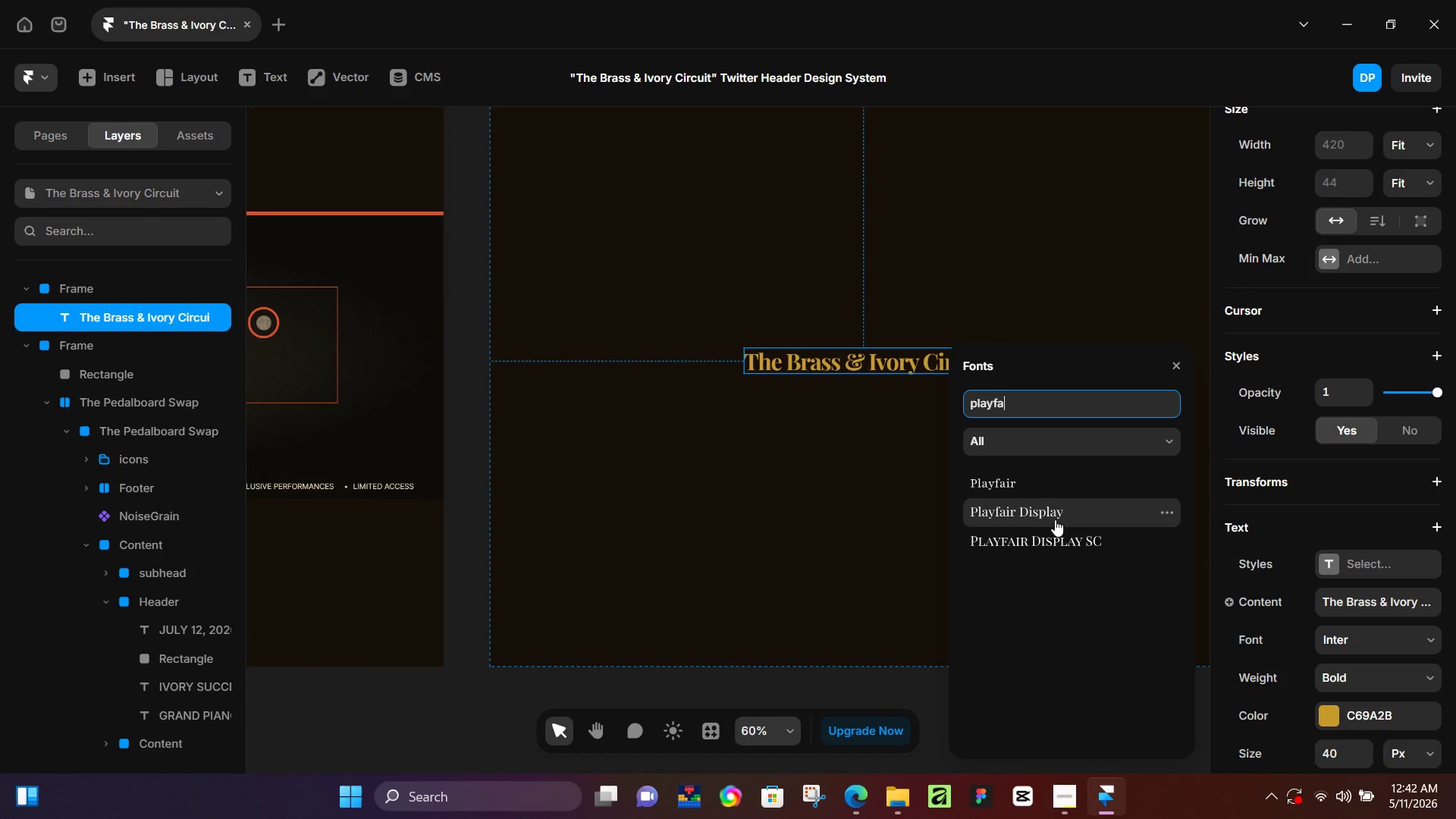 
left_click([1055, 519])
 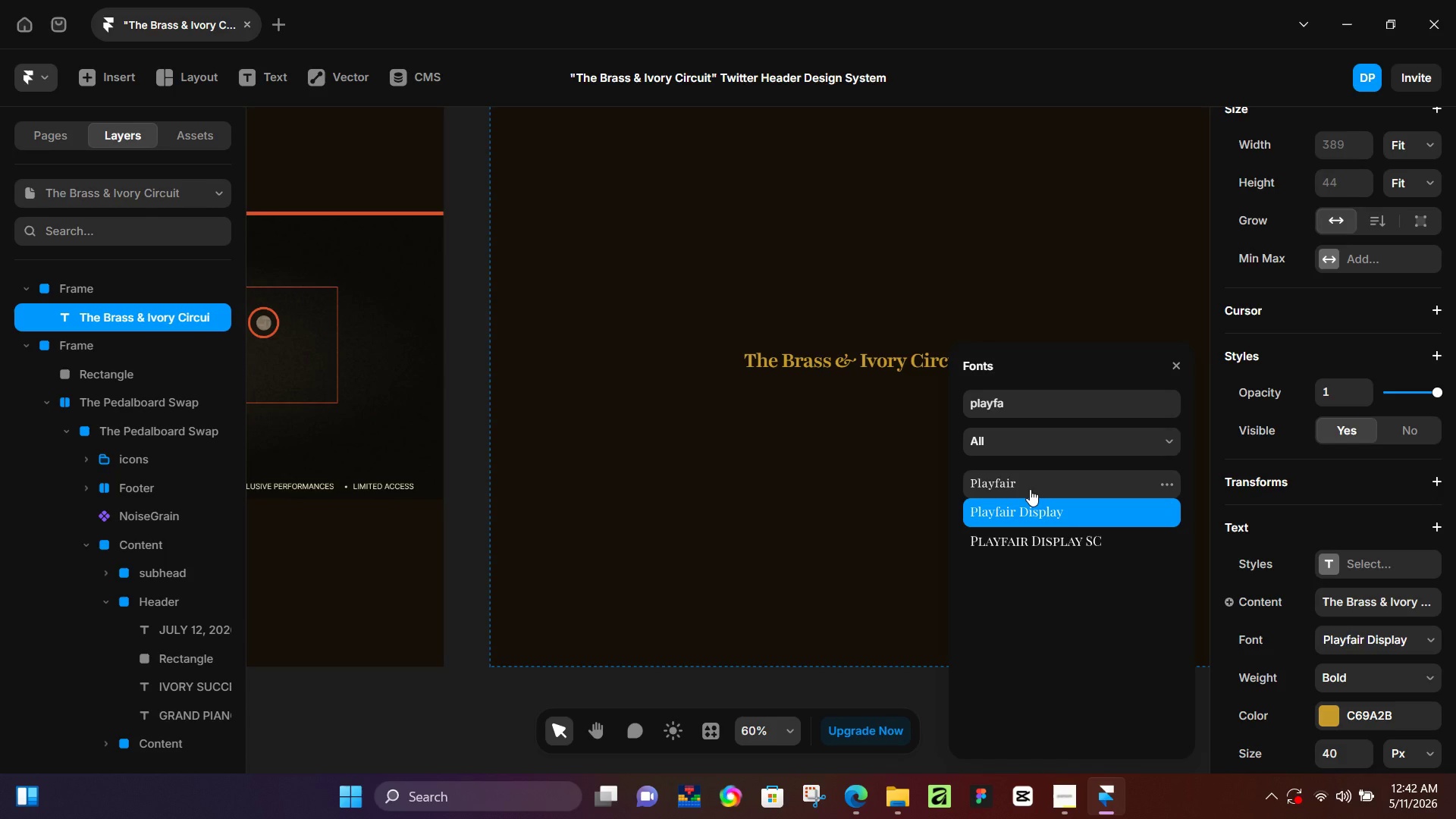 
left_click([1030, 489])
 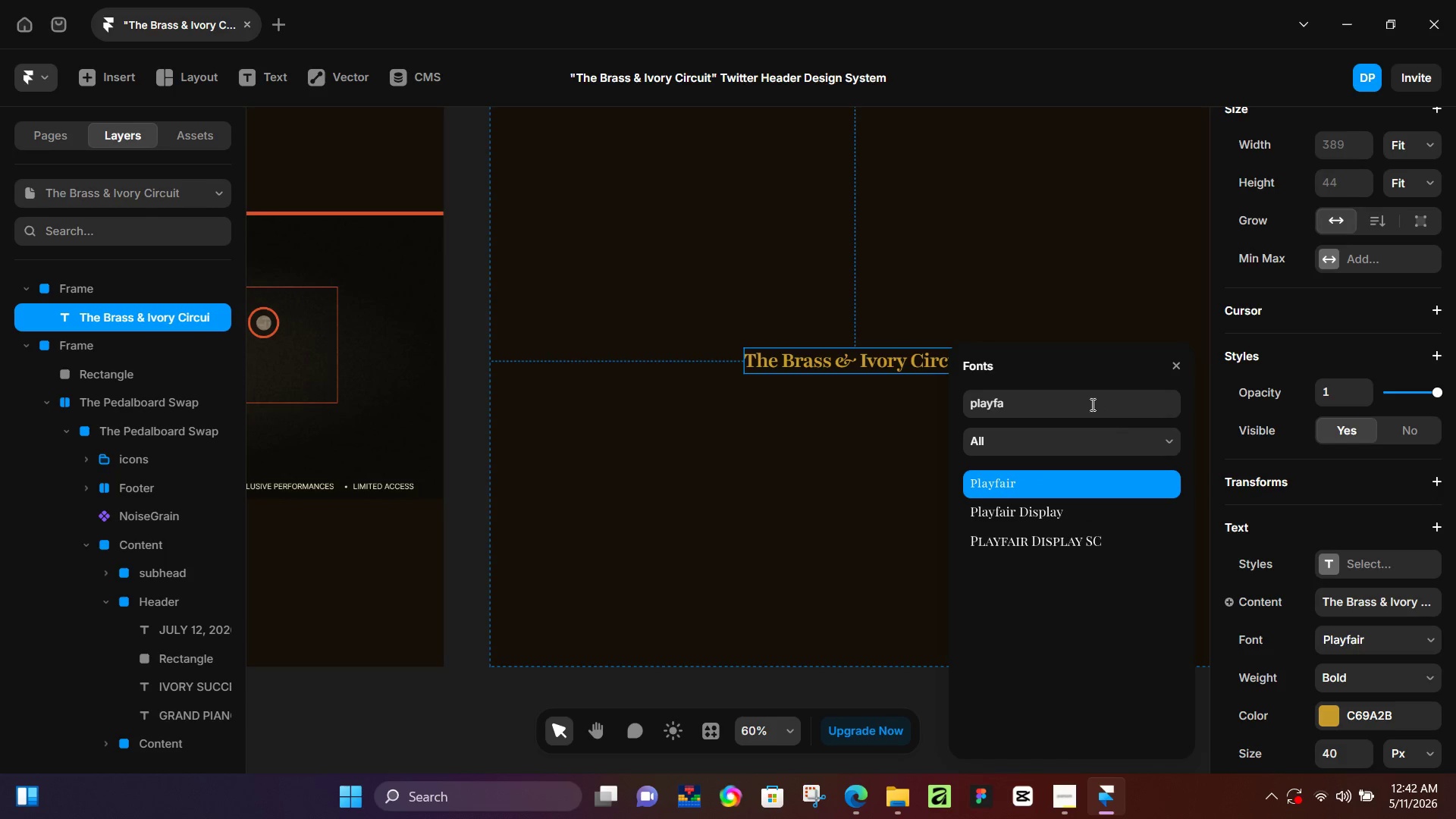 
key(Control+A)
 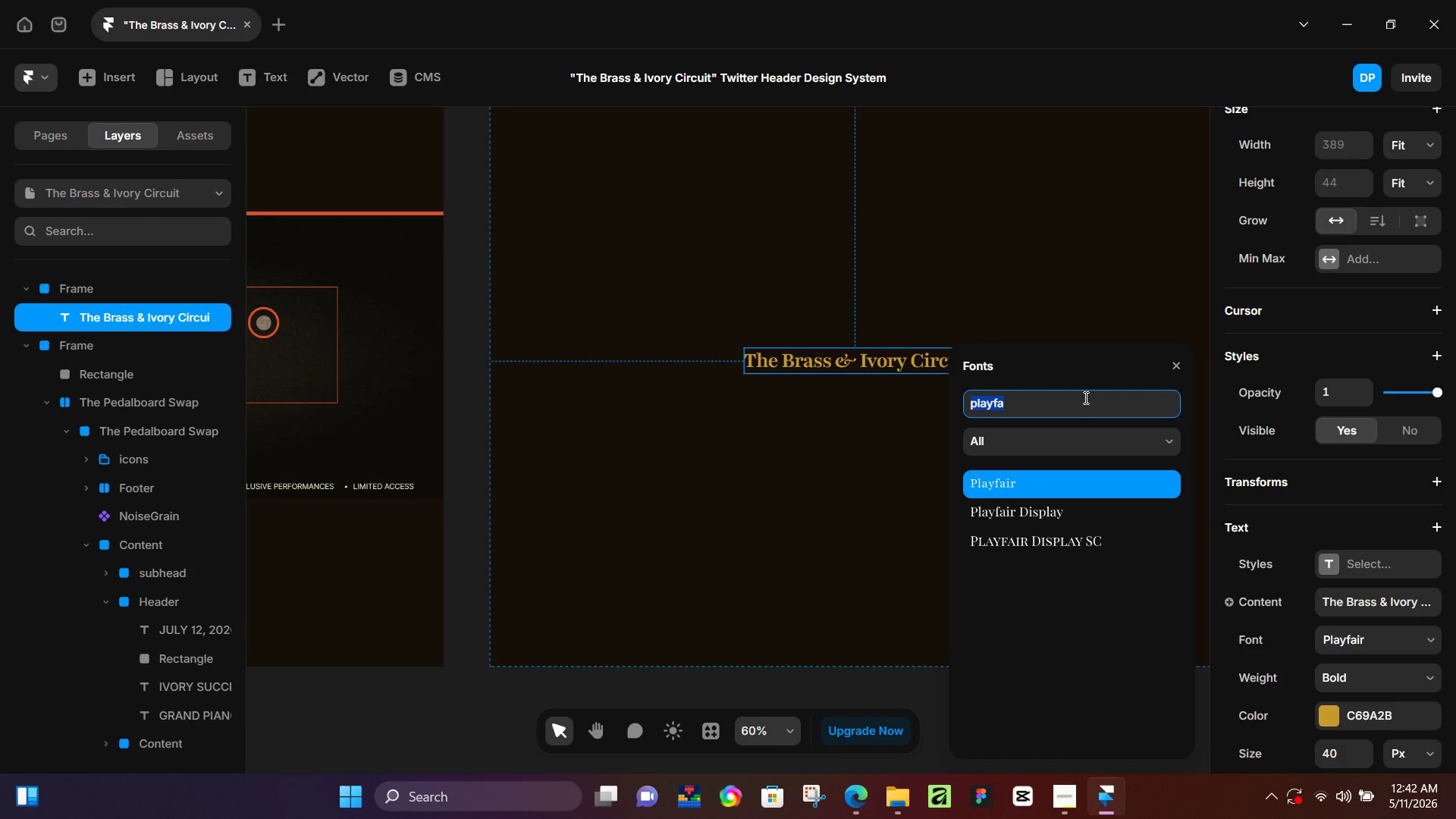 
type(lora)
 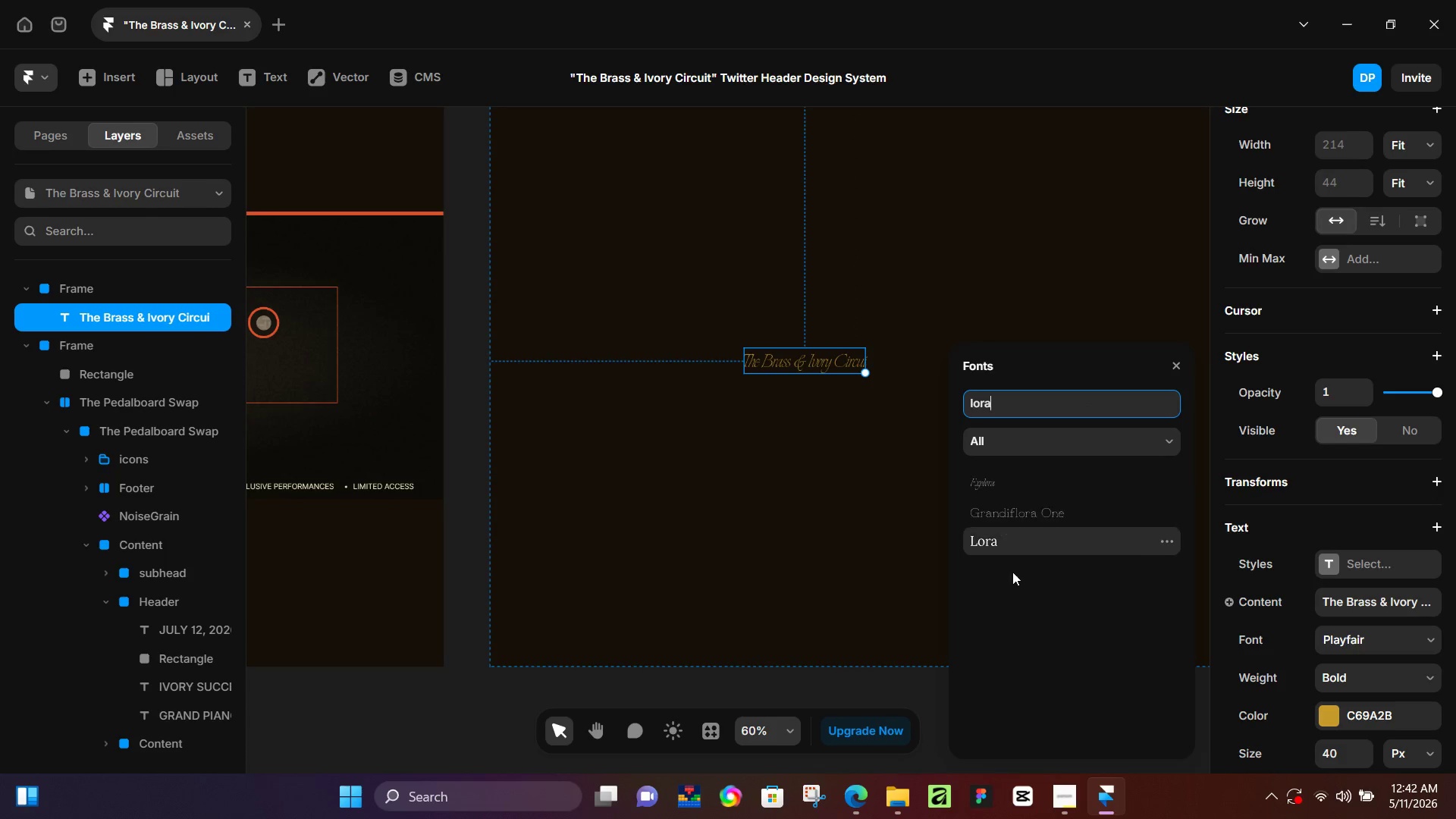 
left_click([1019, 555])
 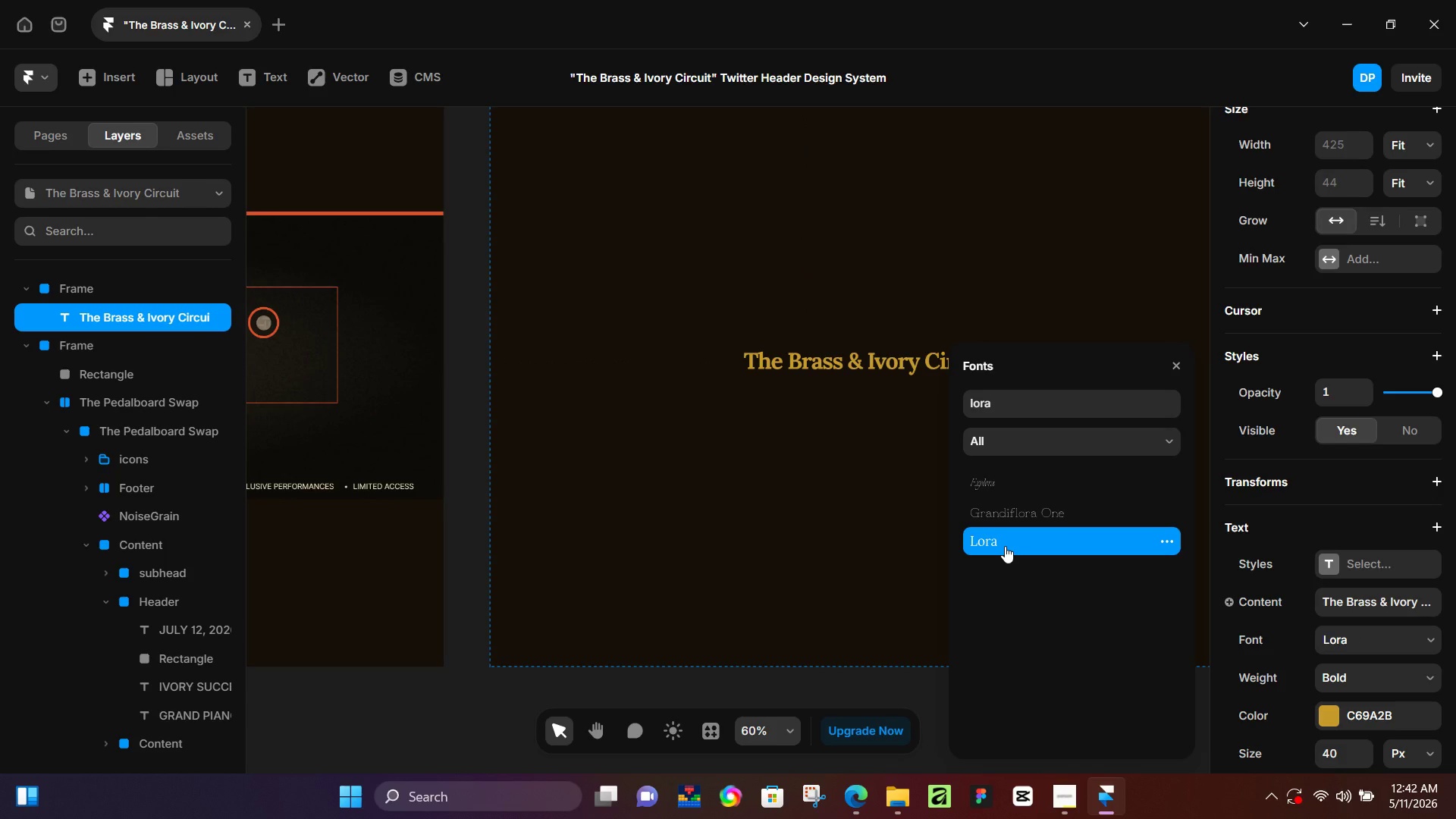 
left_click([1005, 546])
 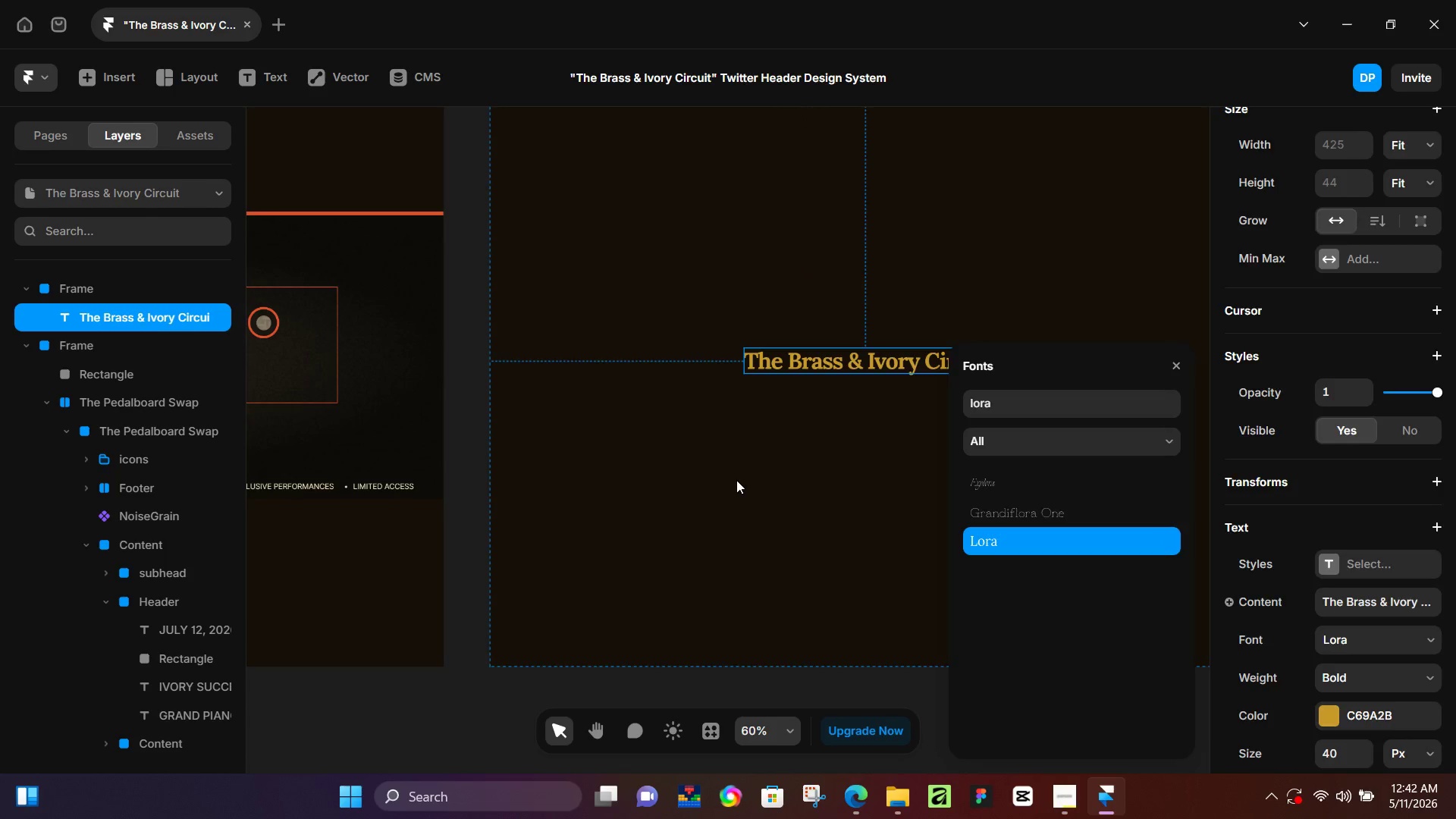 
left_click([736, 480])
 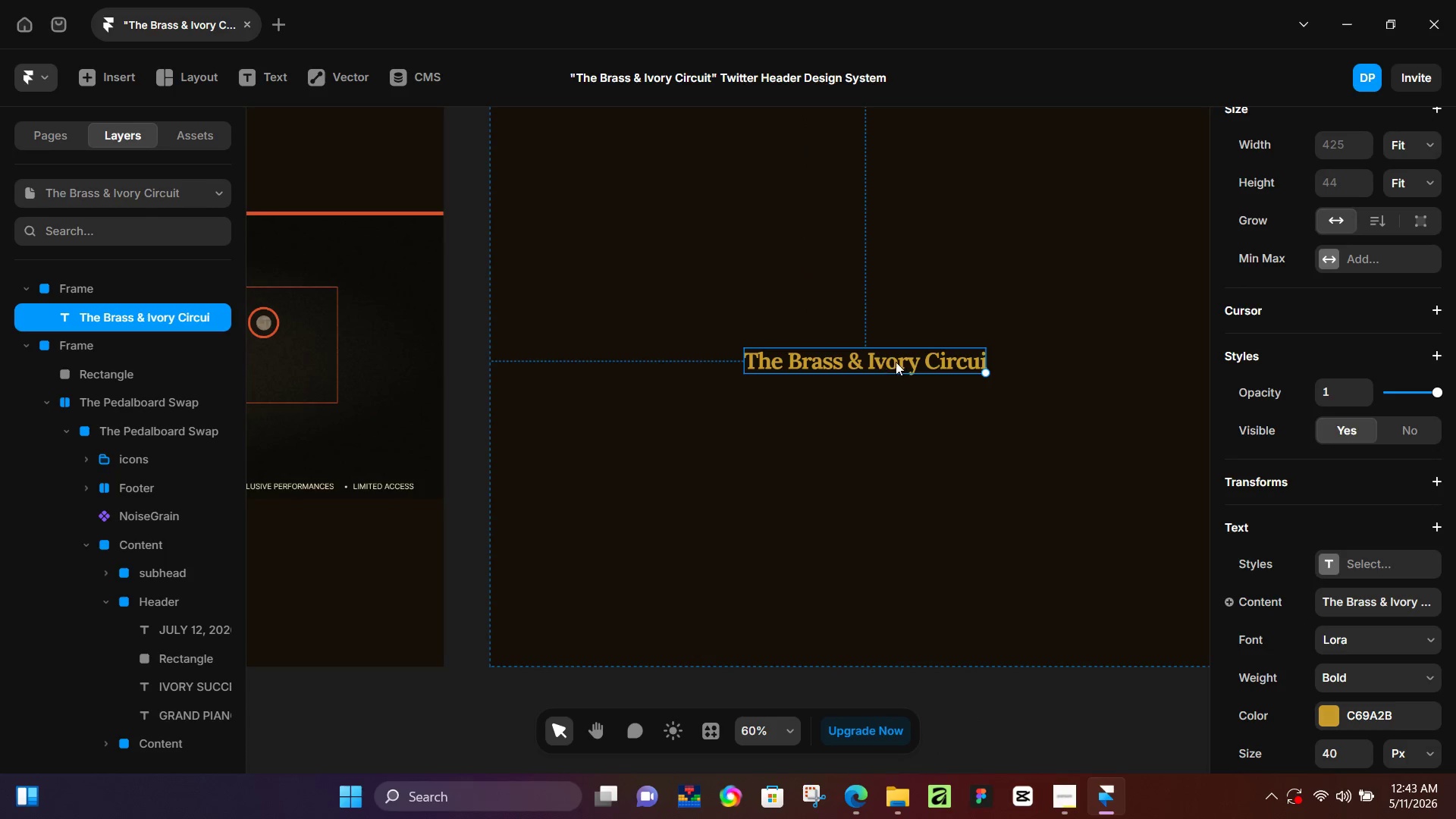 
double_click([949, 362])
 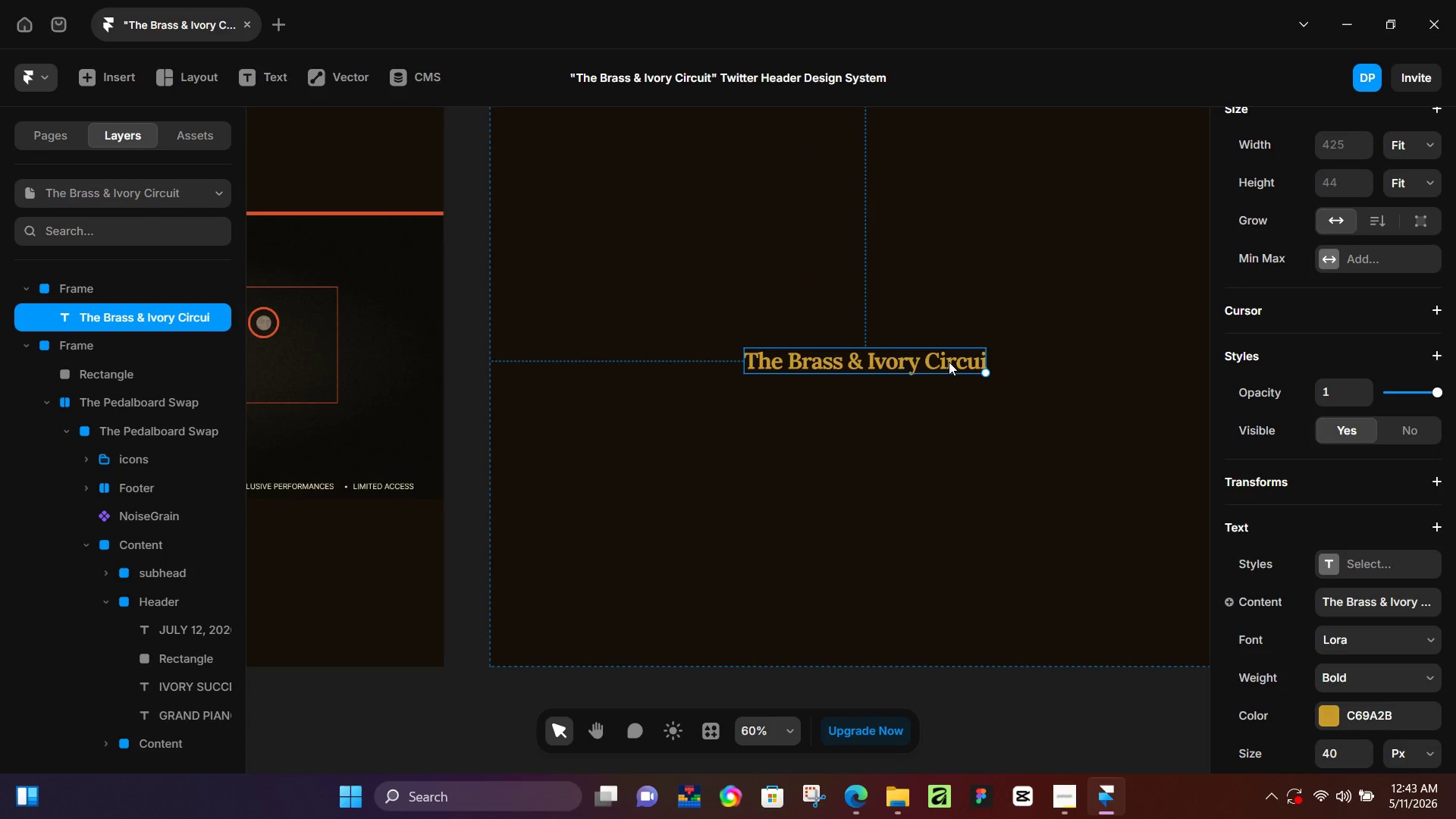 
triple_click([949, 362])
 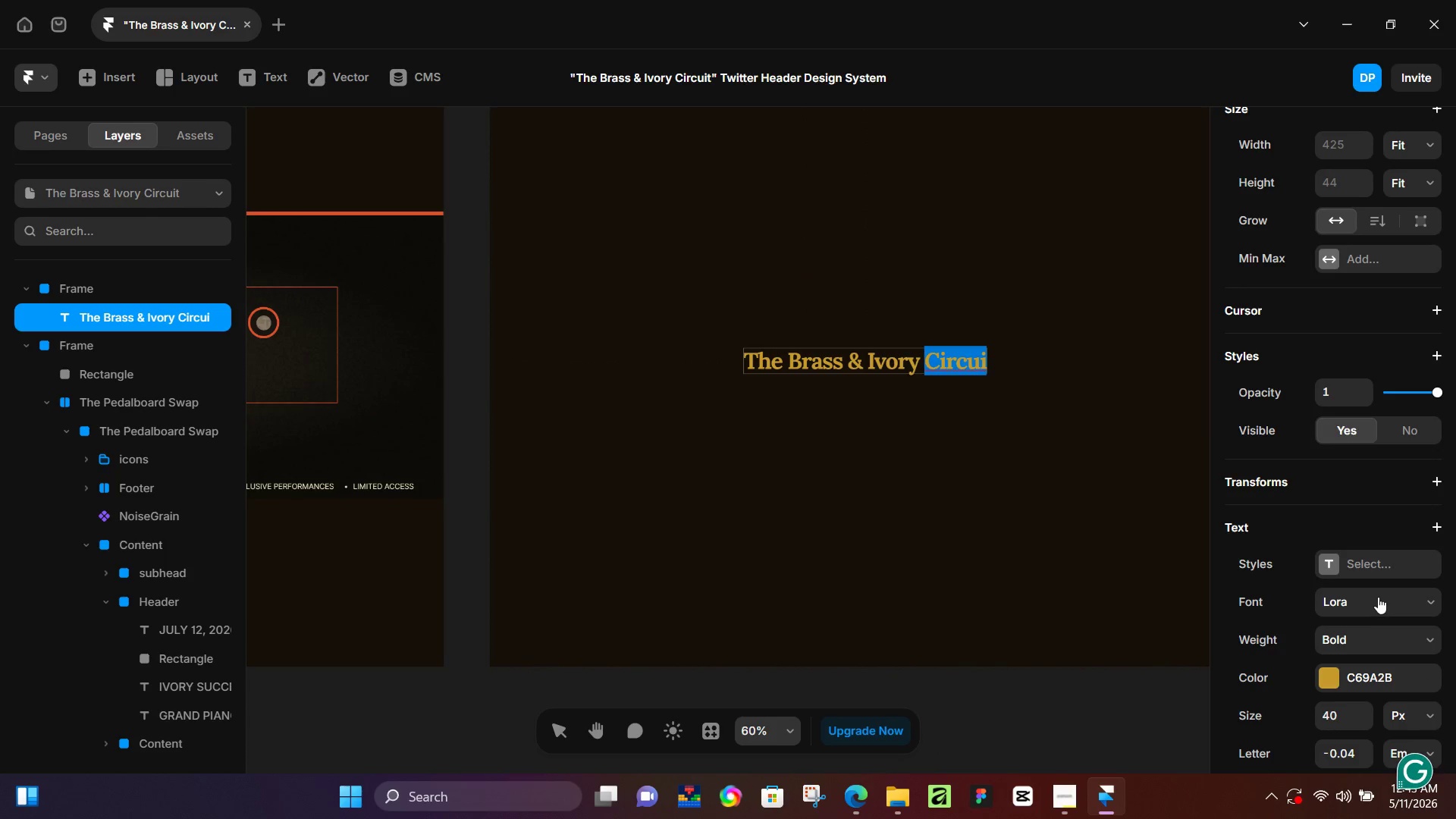 
key(ArrowRight)
 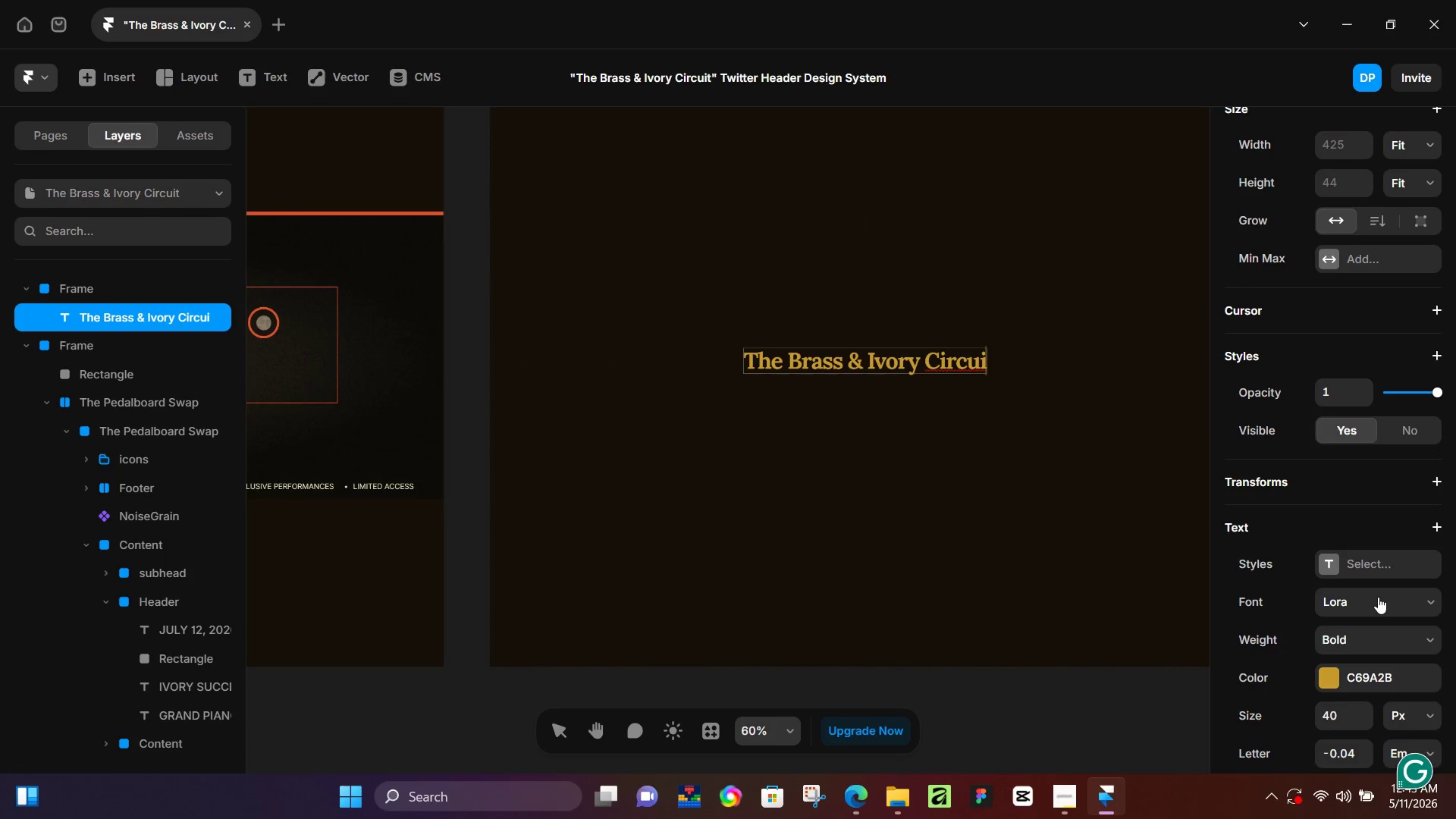 
key(T)
 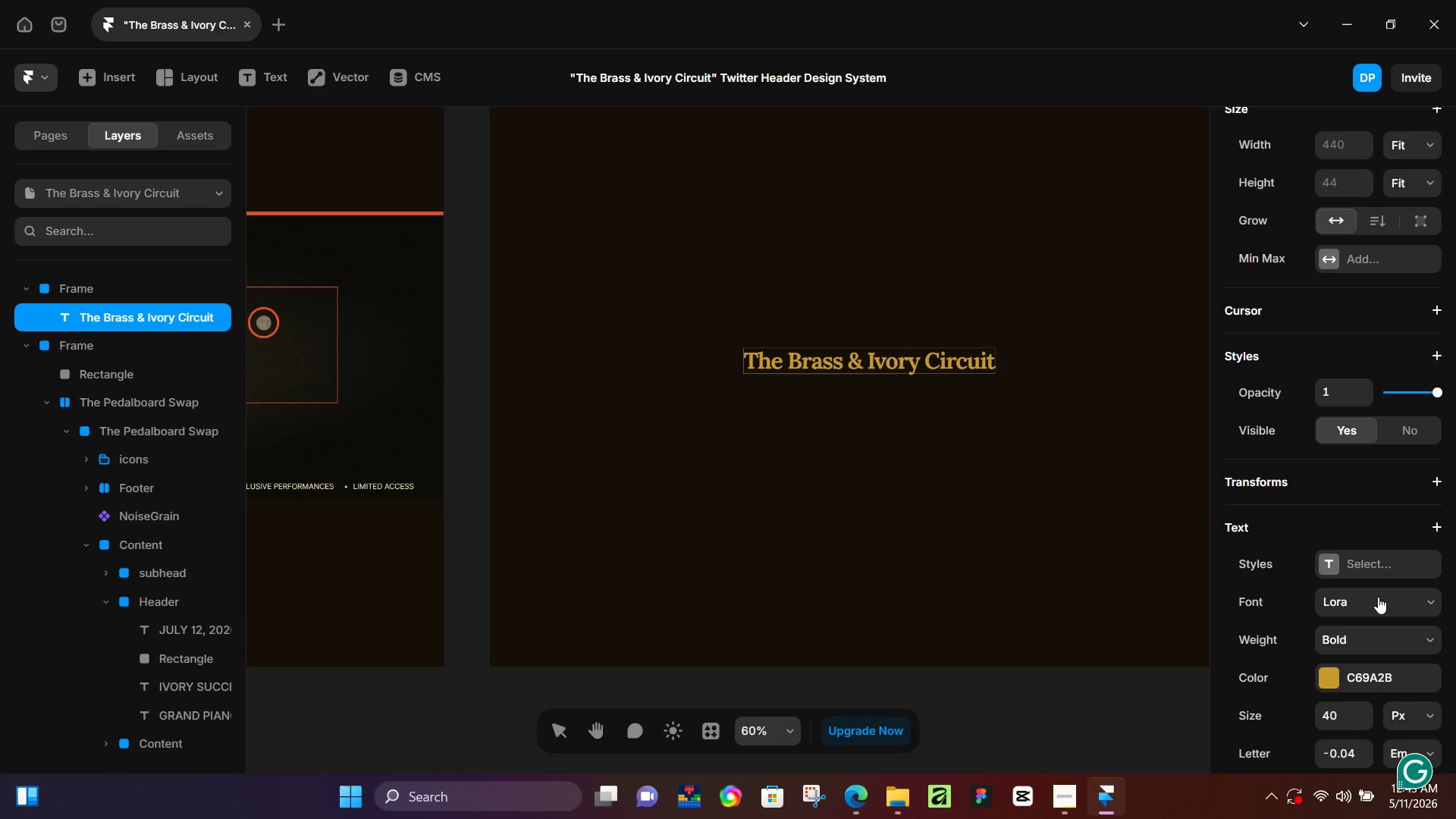 
wait(19.5)
 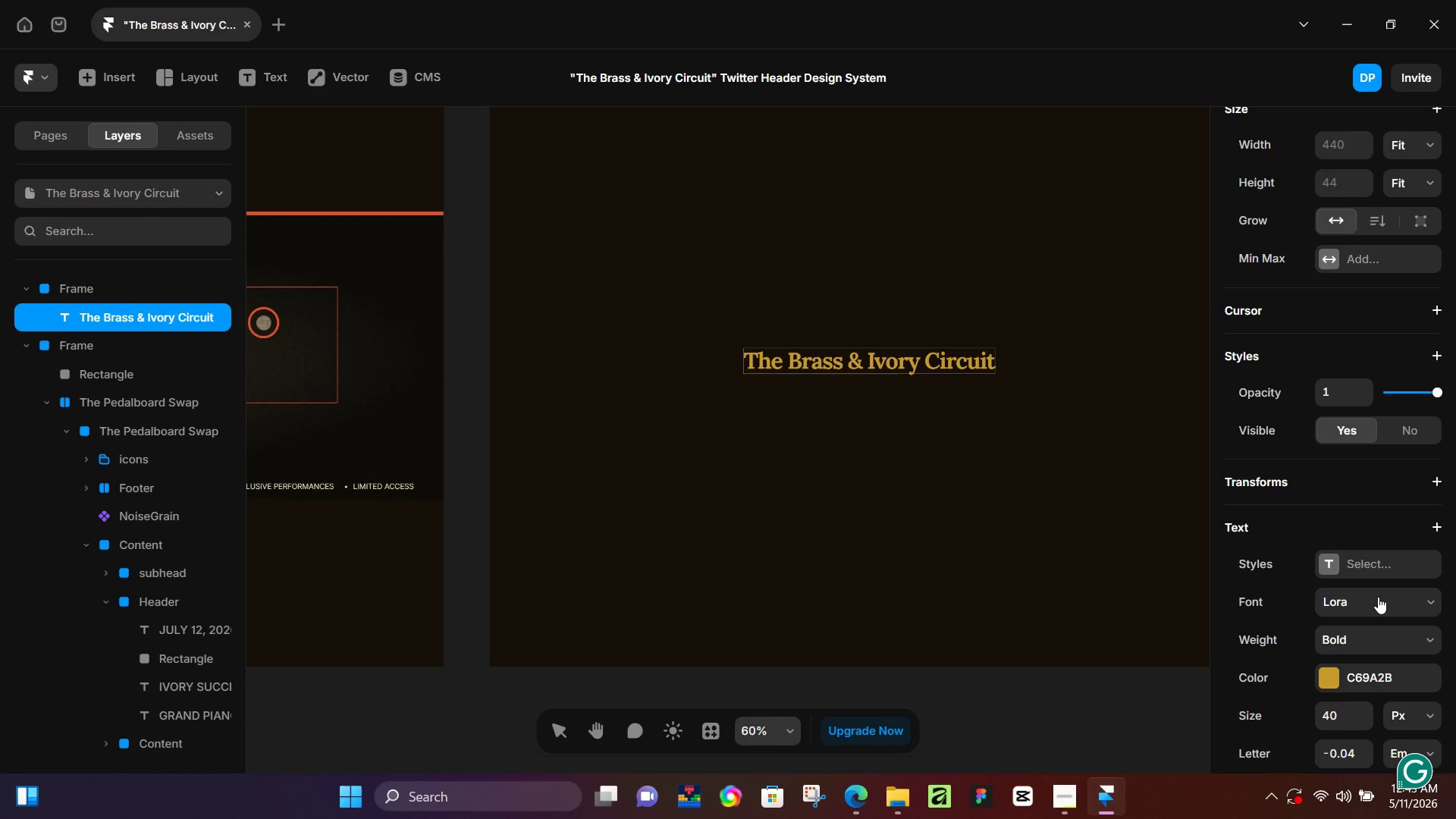 
key(Numpad7)
 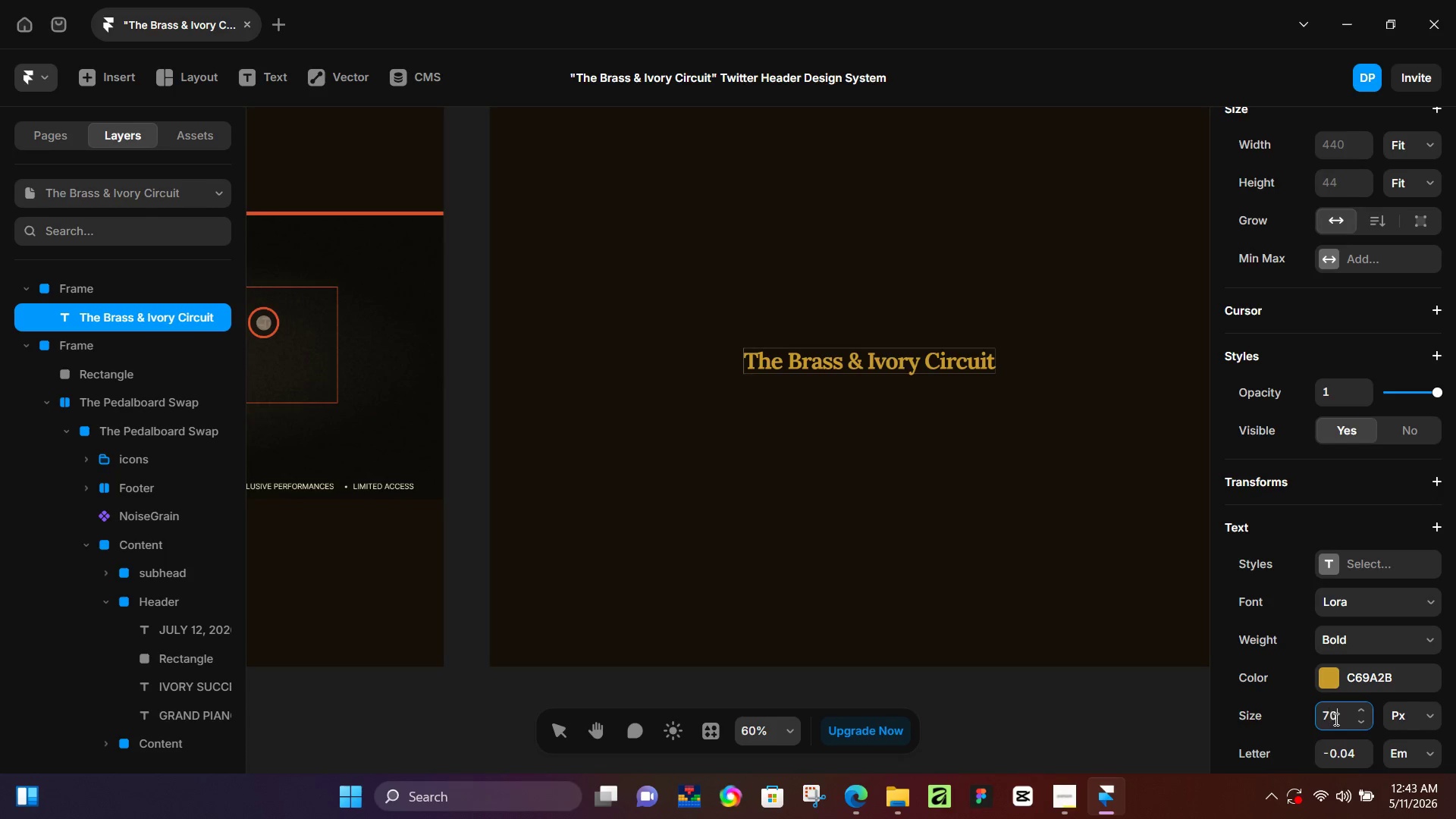 
key(Numpad0)
 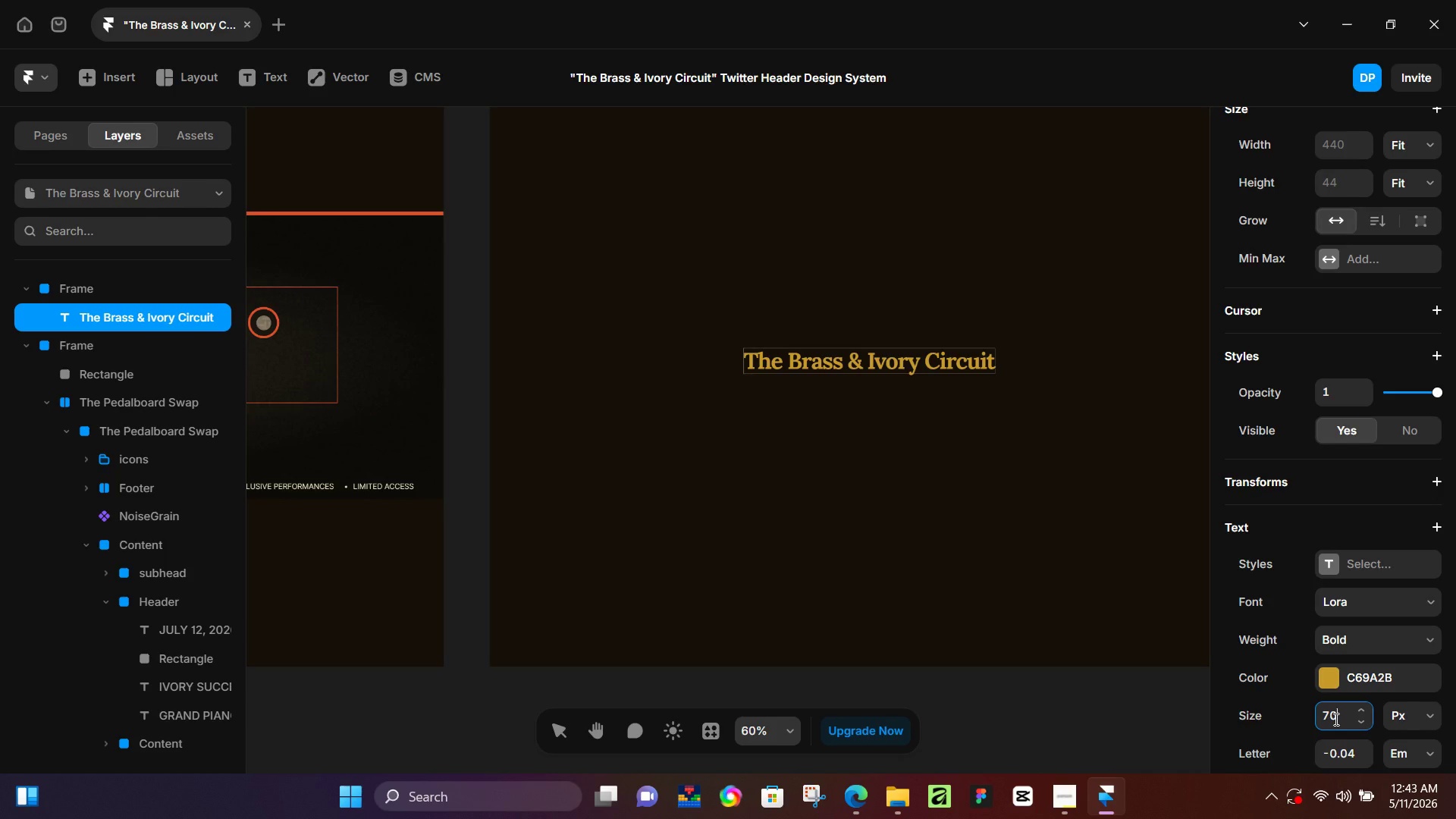 
key(NumpadEnter)
 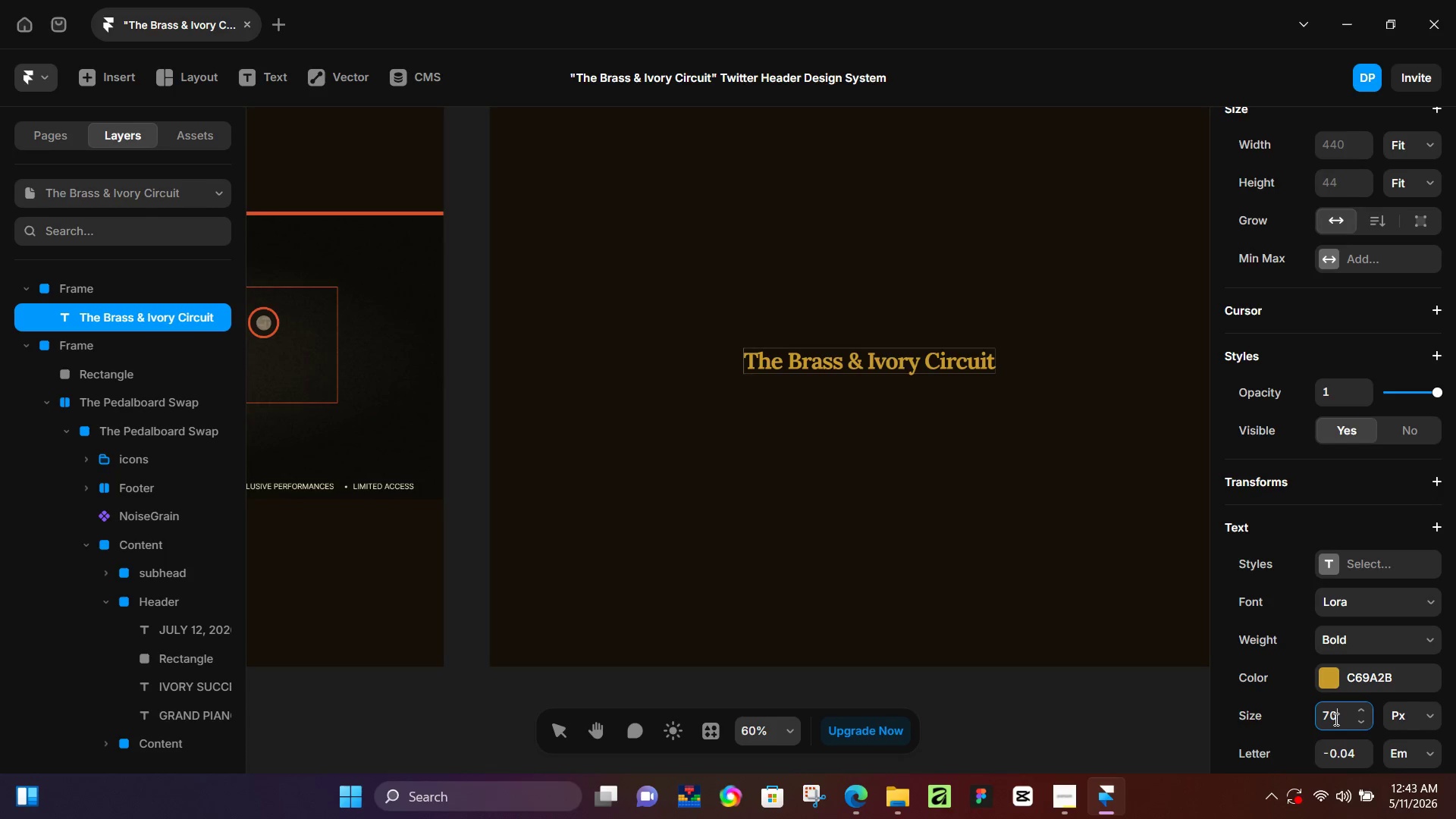 
left_click([1335, 719])
 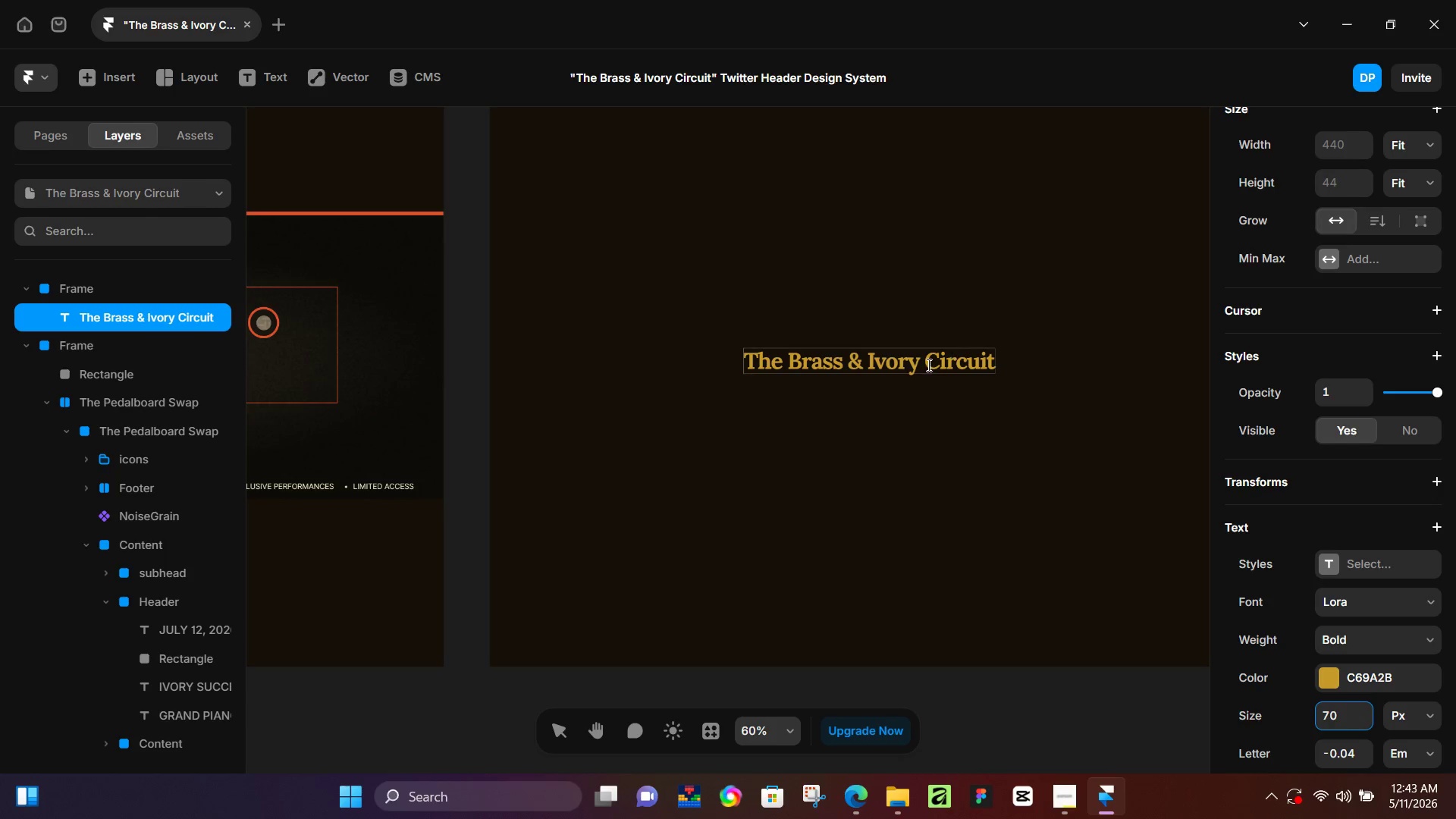 
left_click([927, 365])
 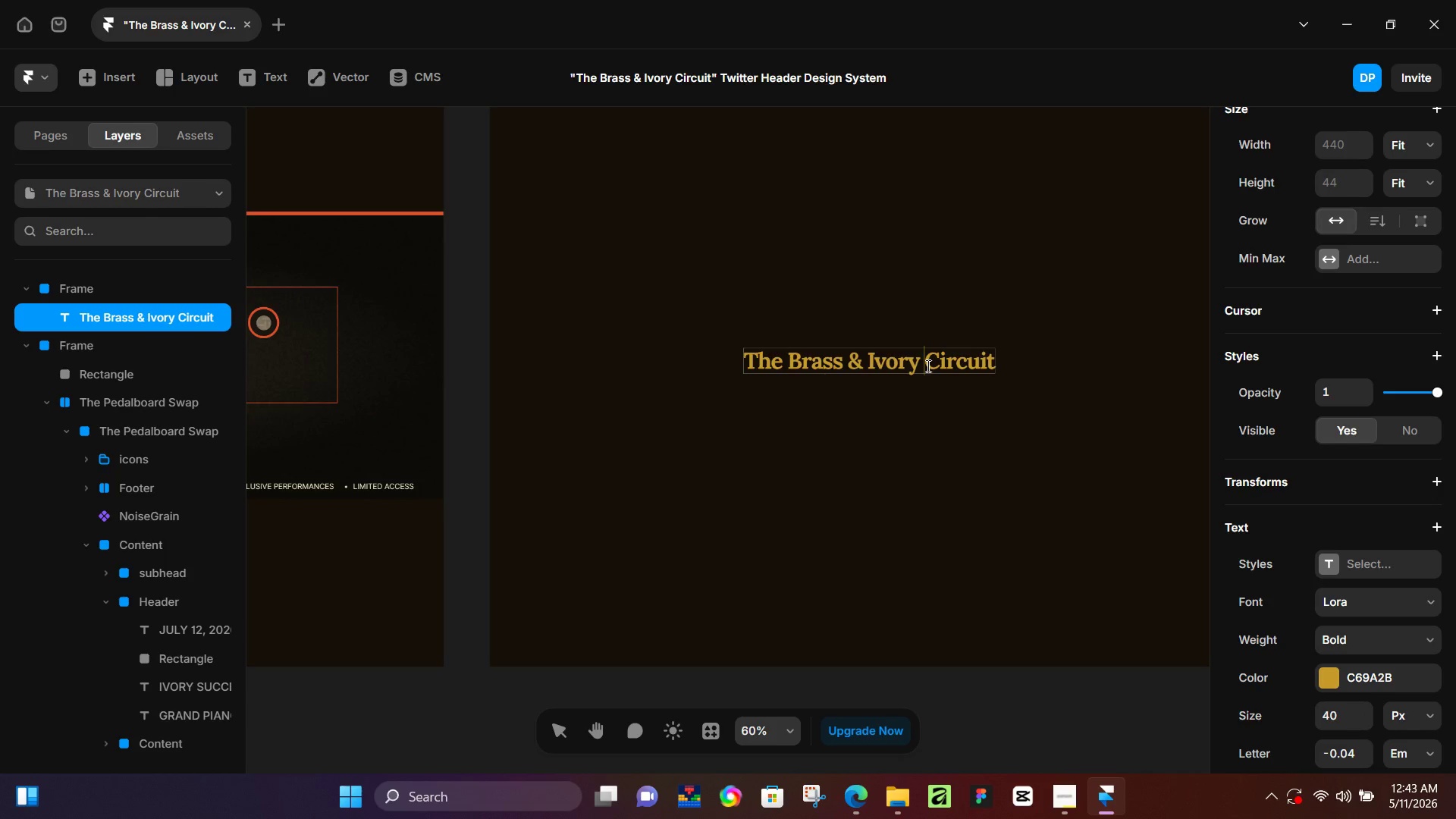 
key(Control+ControlLeft)
 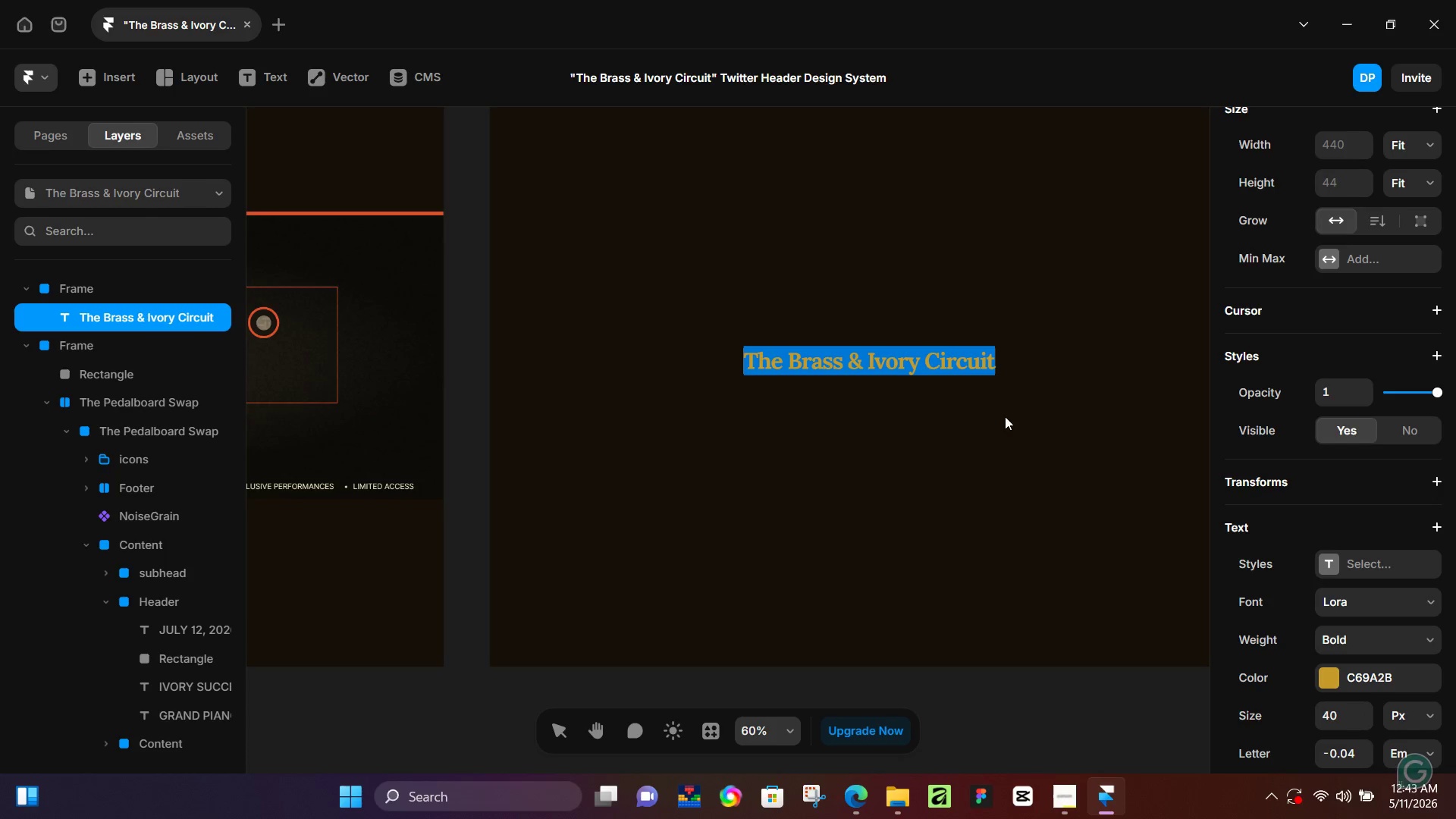 
key(Control+A)
 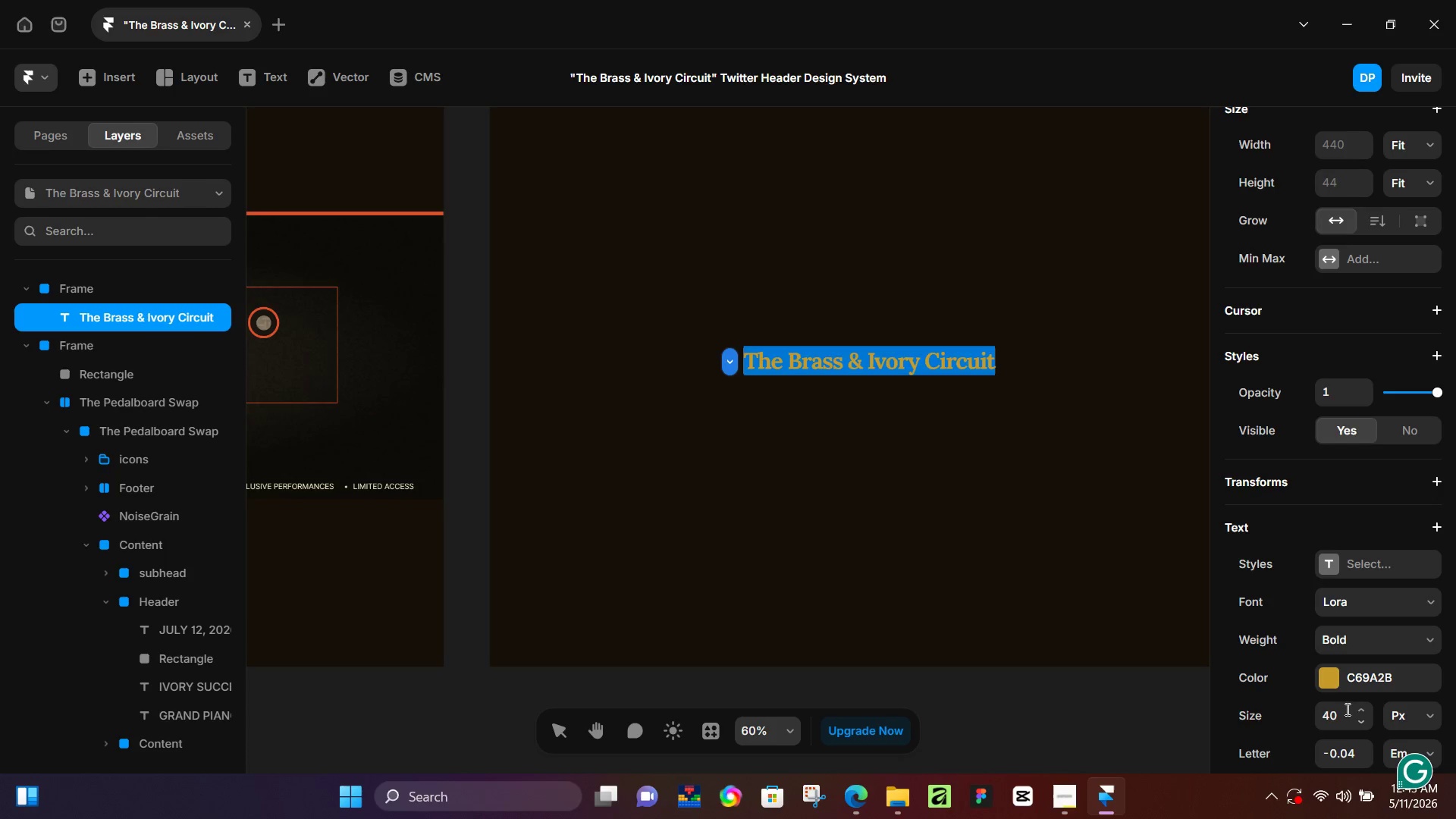 
left_click([1344, 707])
 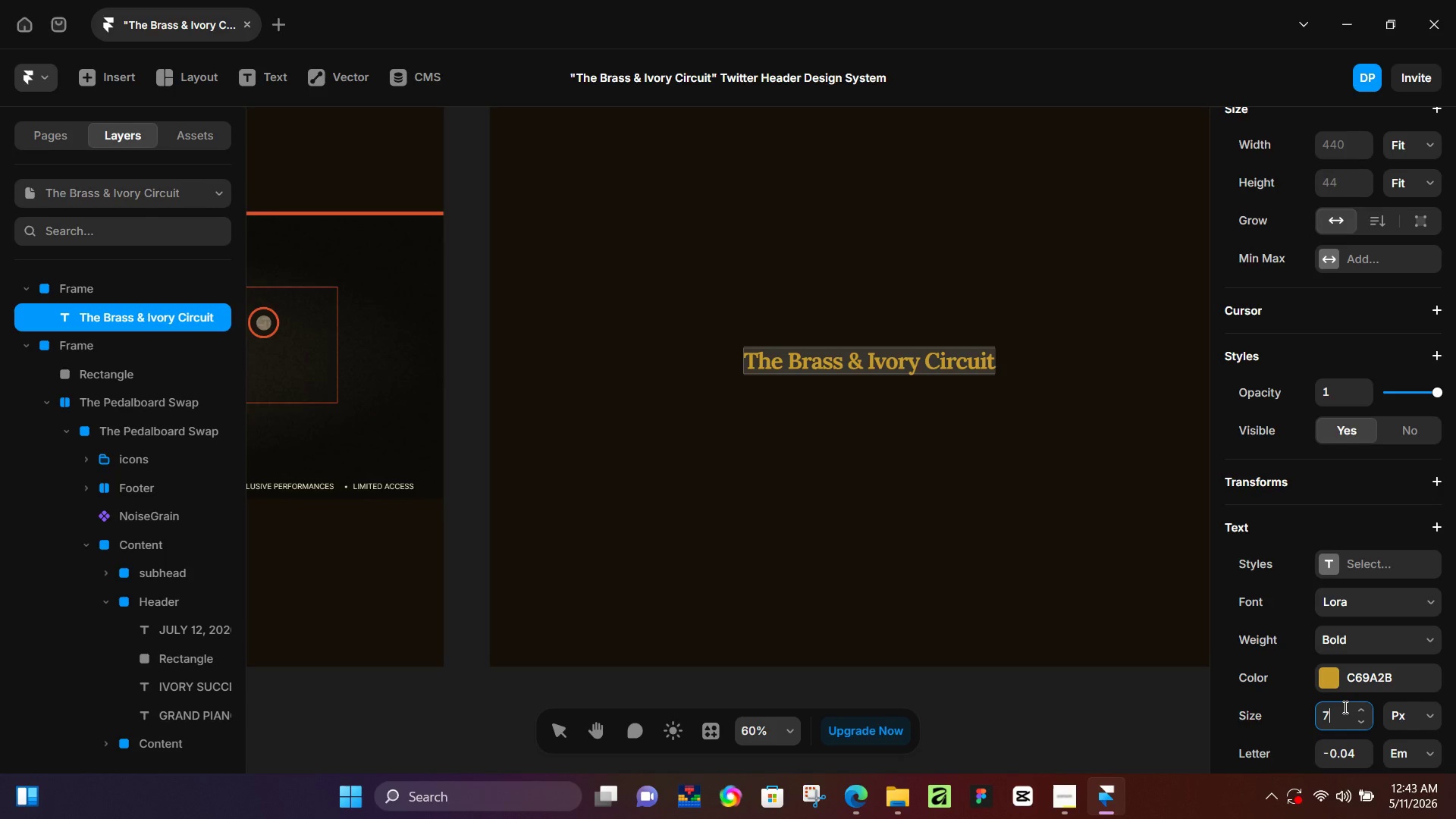 
key(Numpad7)
 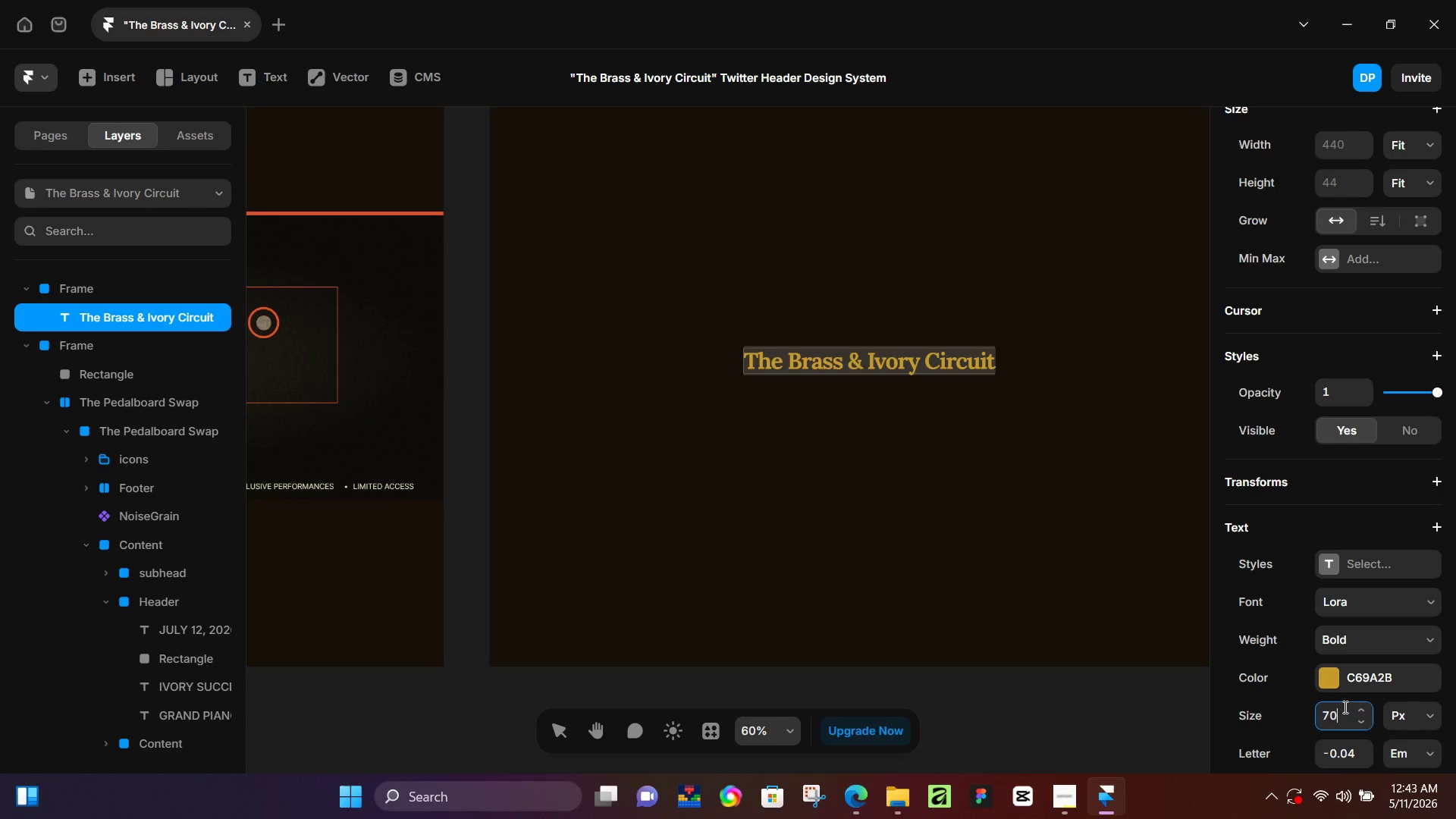 
key(Numpad0)
 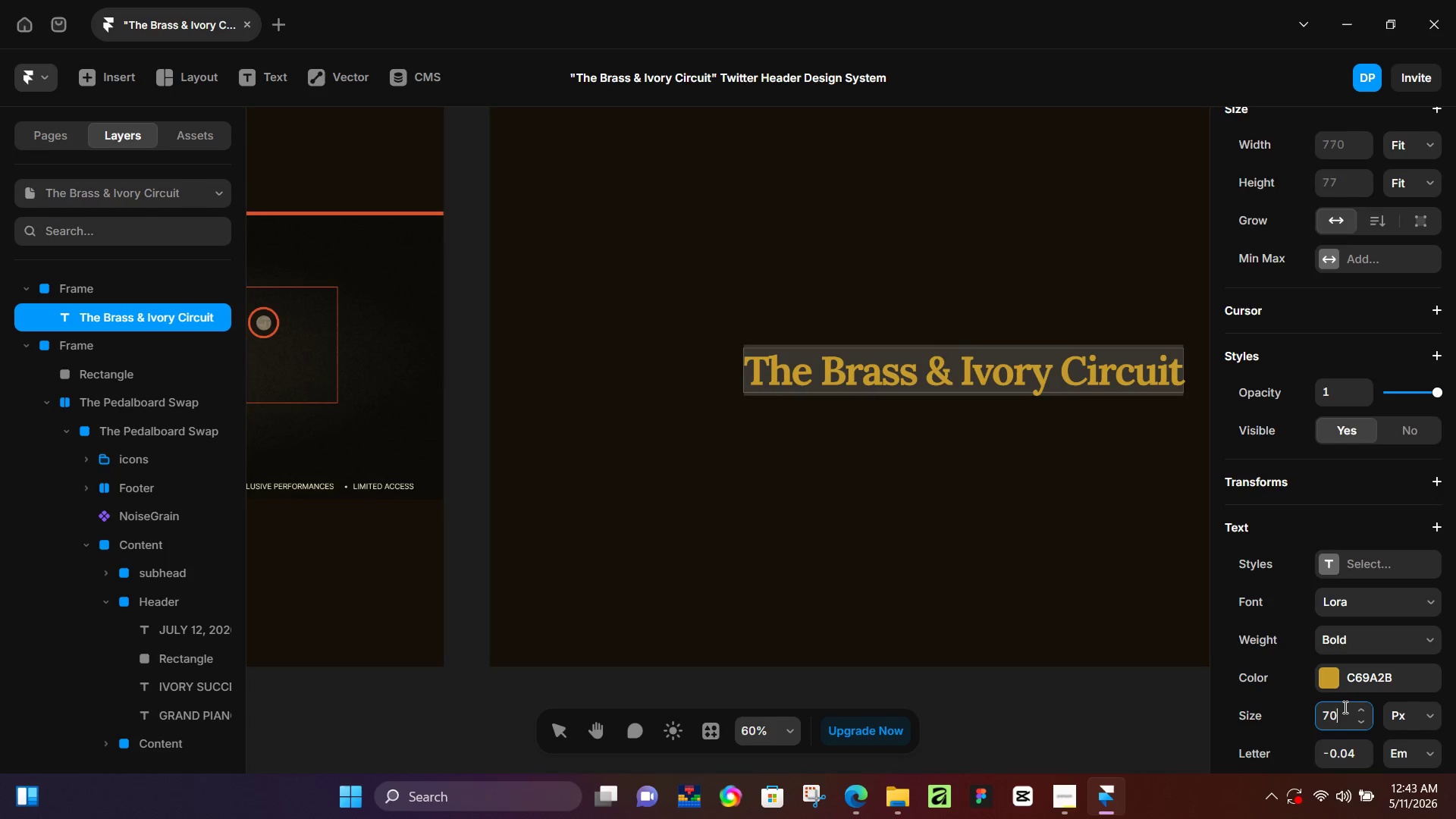 
key(NumpadEnter)
 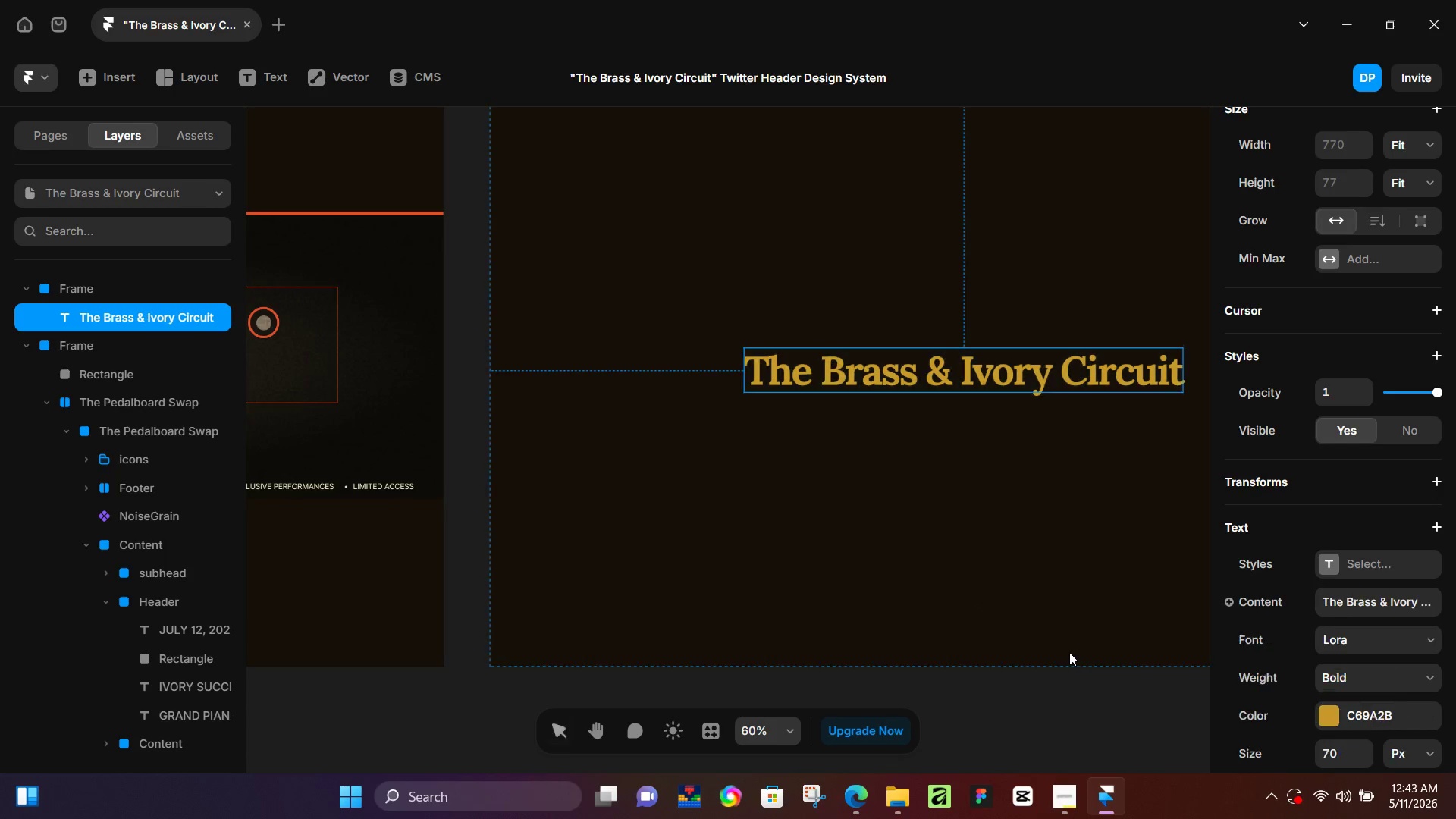 
hold_key(key=ControlLeft, duration=0.53)
 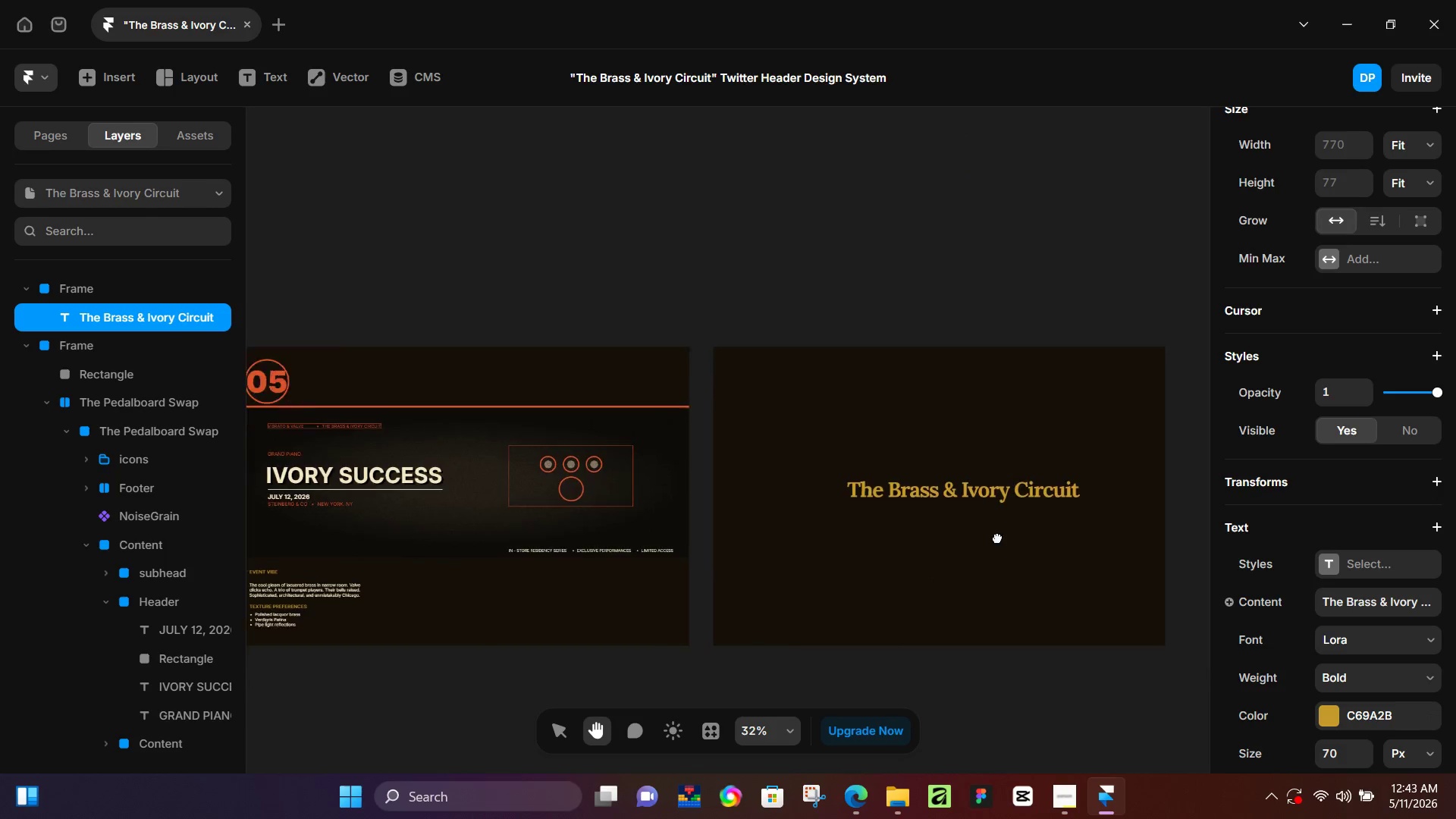 
hold_key(key=Space, duration=0.83)
 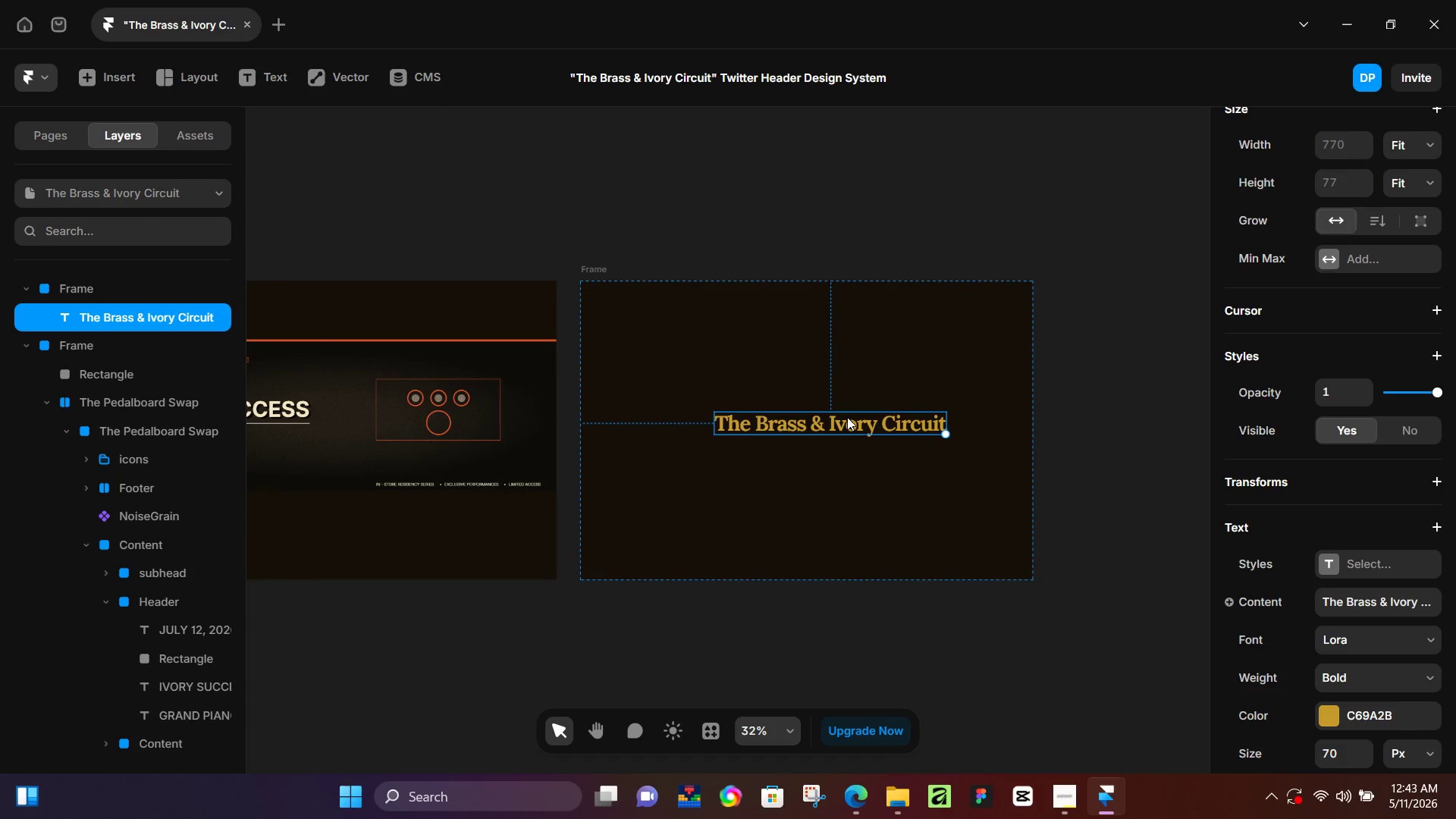 
scroll: coordinate [1067, 652], scroll_direction: down, amount: 6.0
 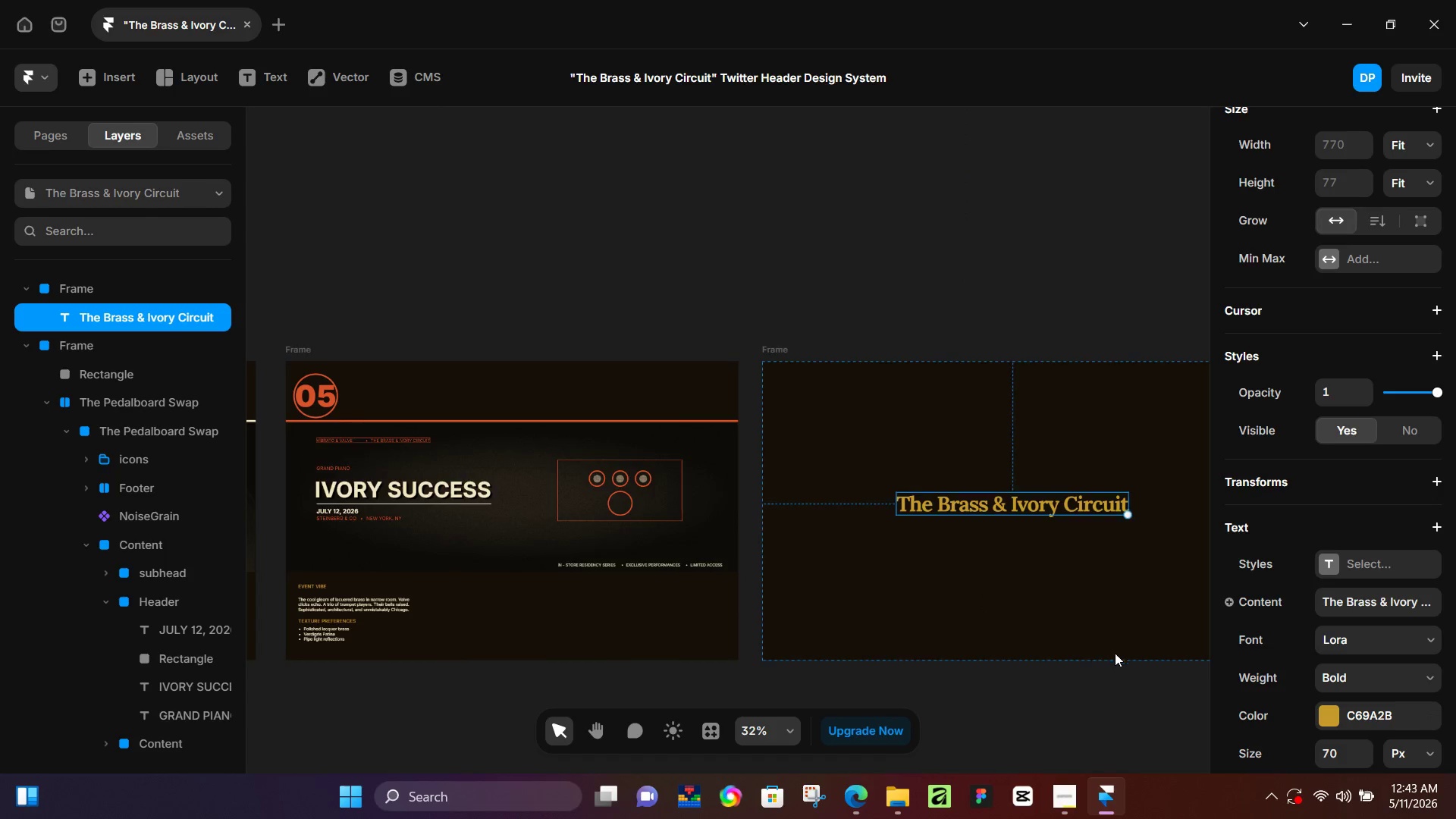 
left_click_drag(start_coordinate=[1100, 580], to_coordinate=[918, 499])
 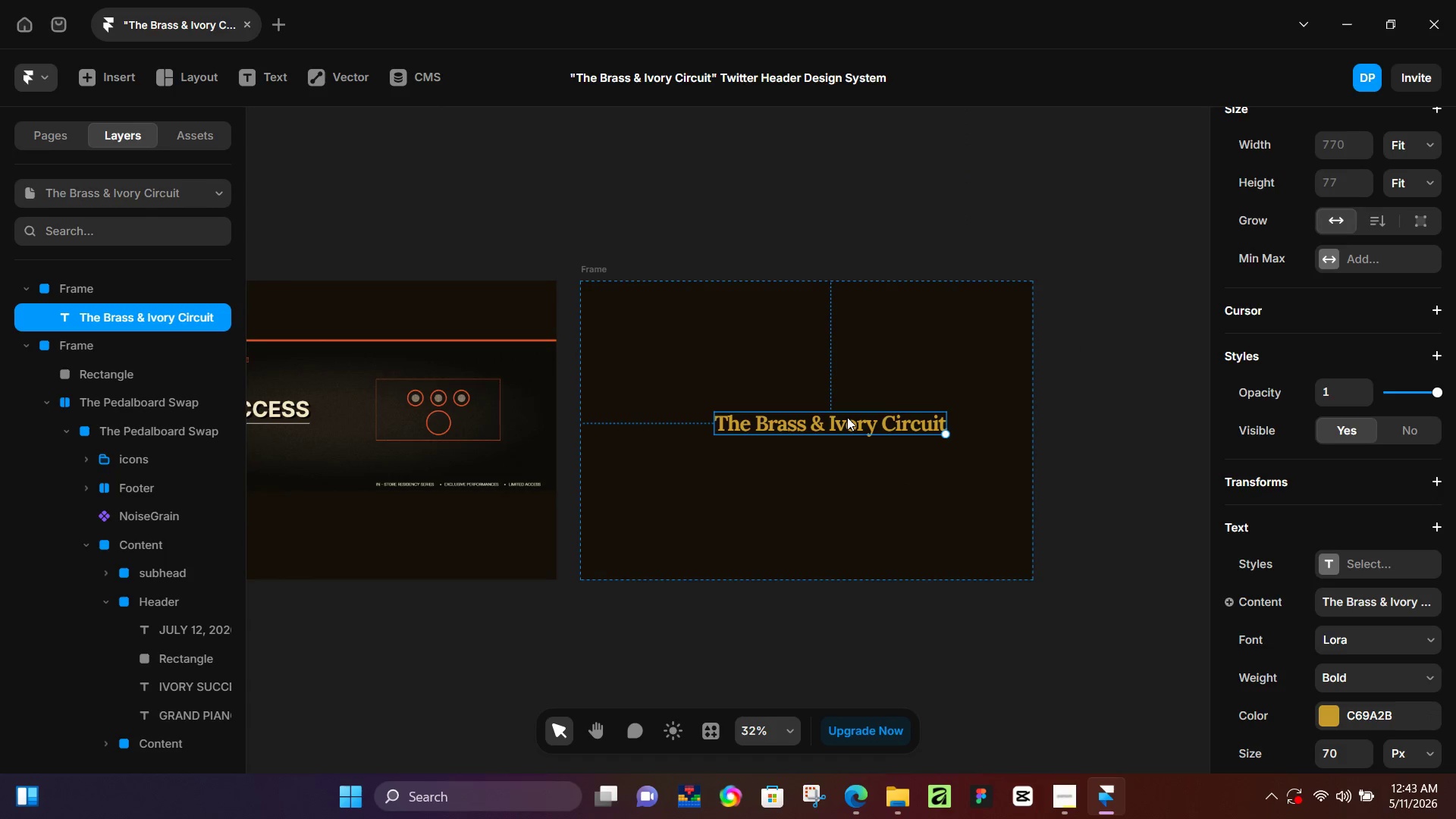 
left_click_drag(start_coordinate=[847, 417], to_coordinate=[823, 375])
 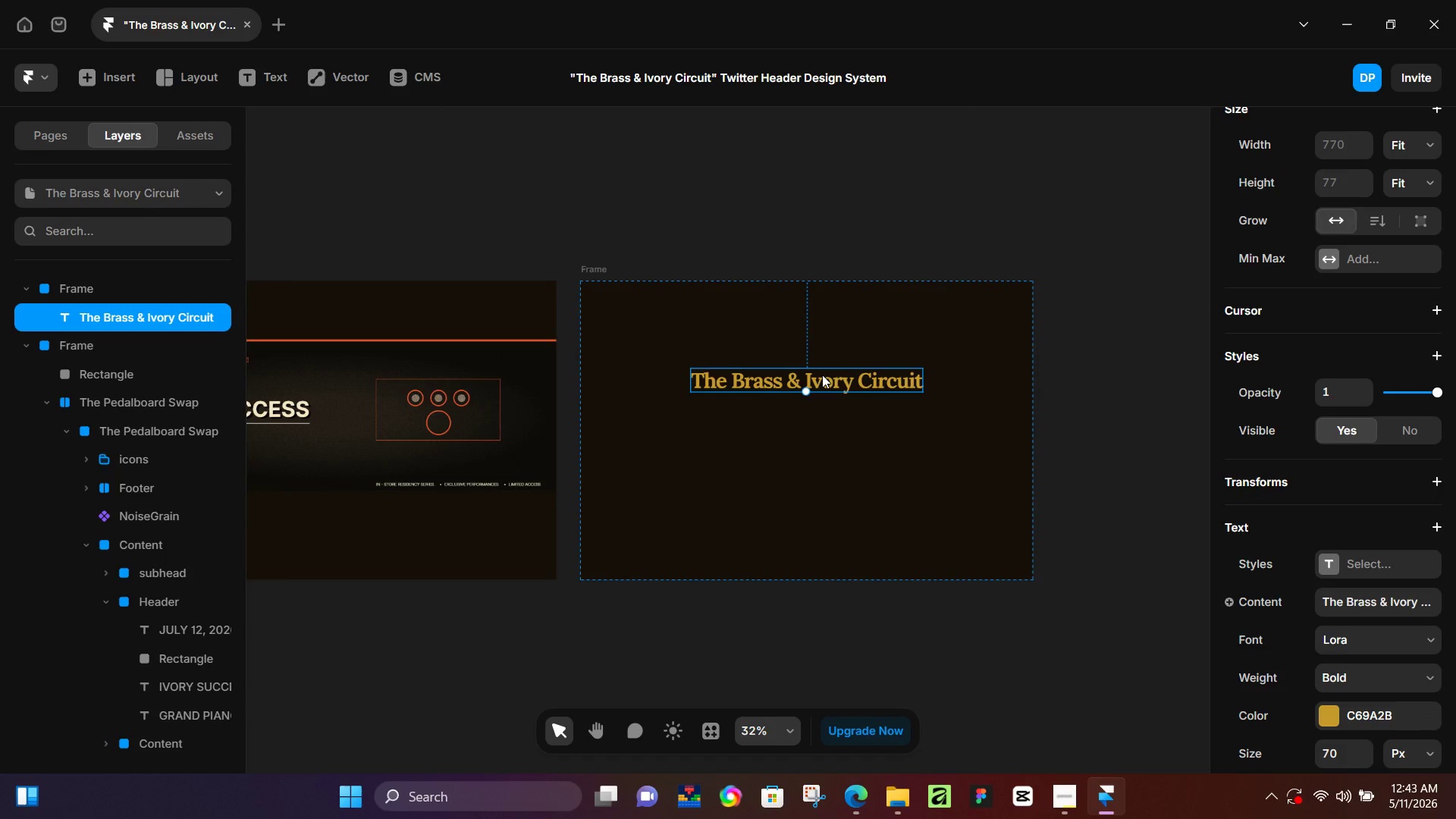 
wait(7.27)
 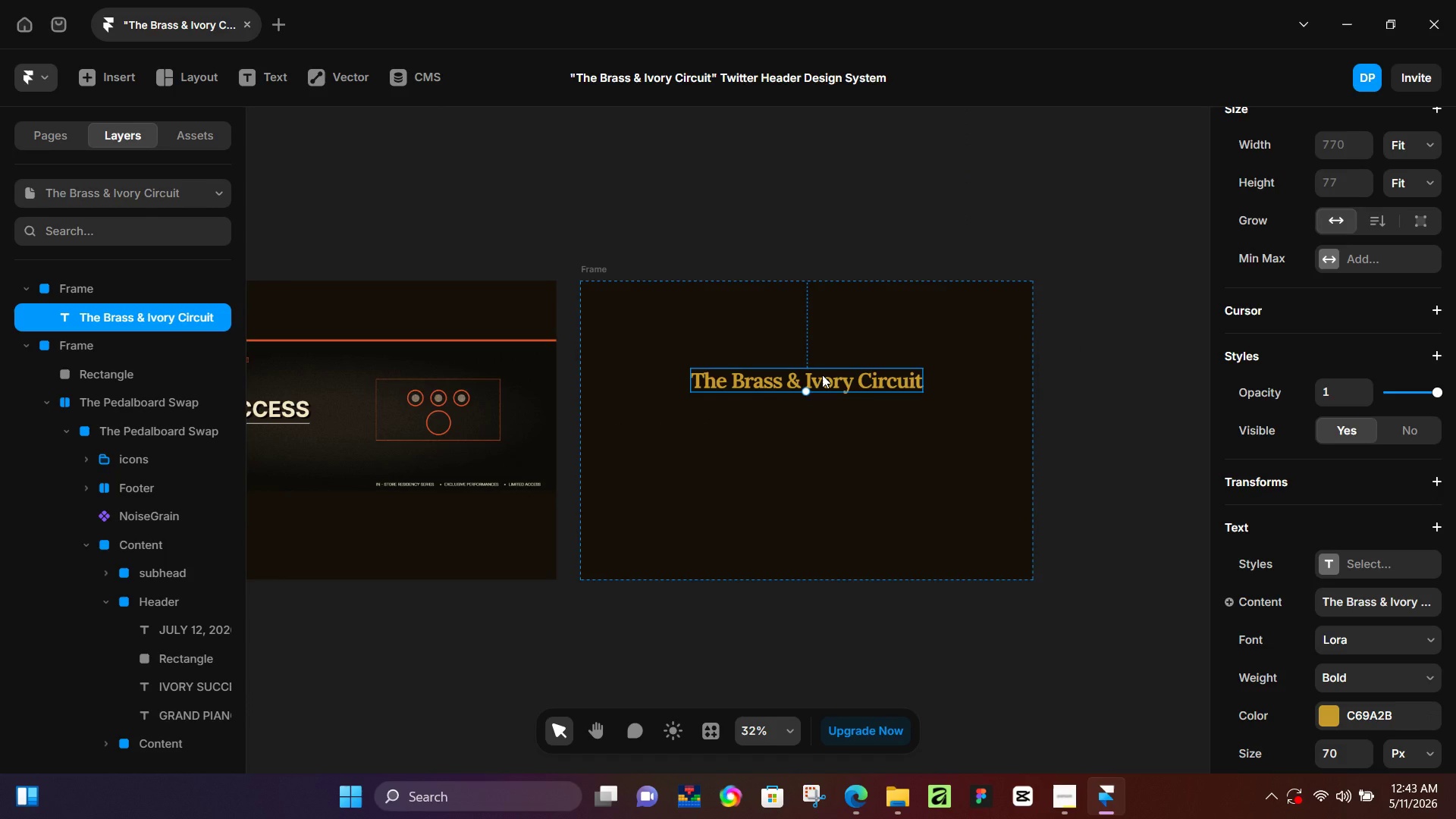 
left_click([1061, 793])